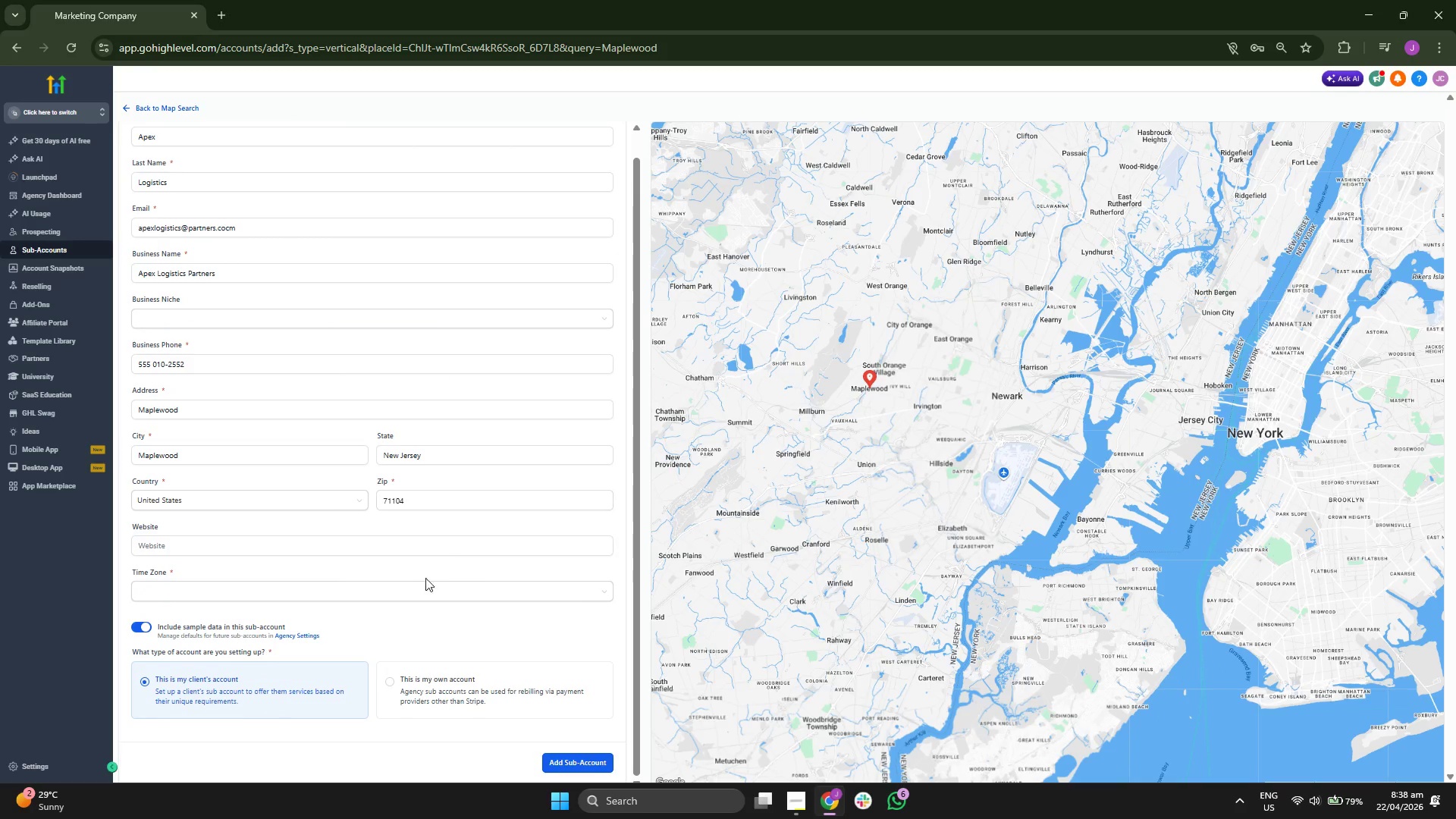 
left_click([384, 595])
 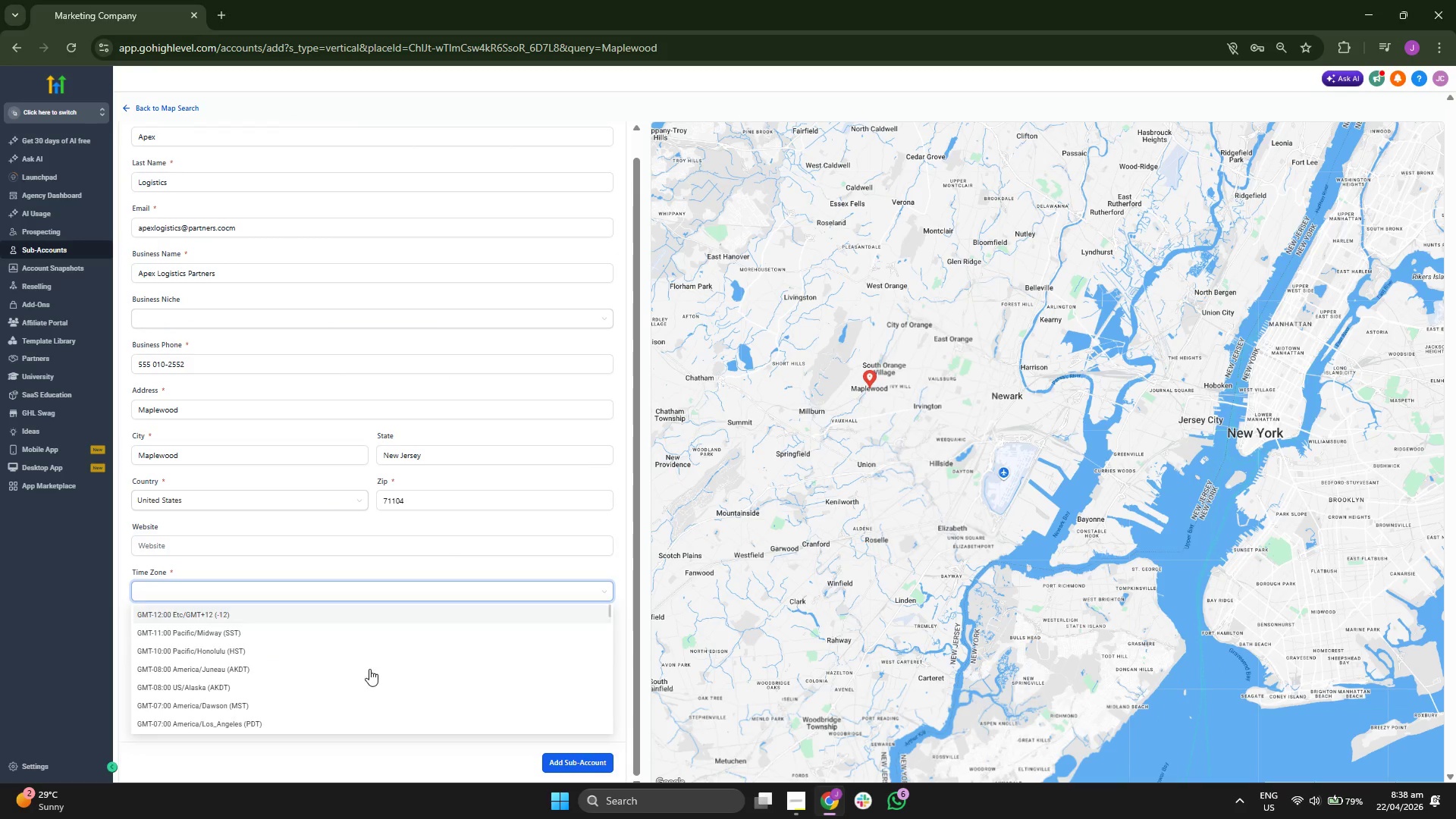 
scroll: coordinate [400, 635], scroll_direction: down, amount: 6.0
 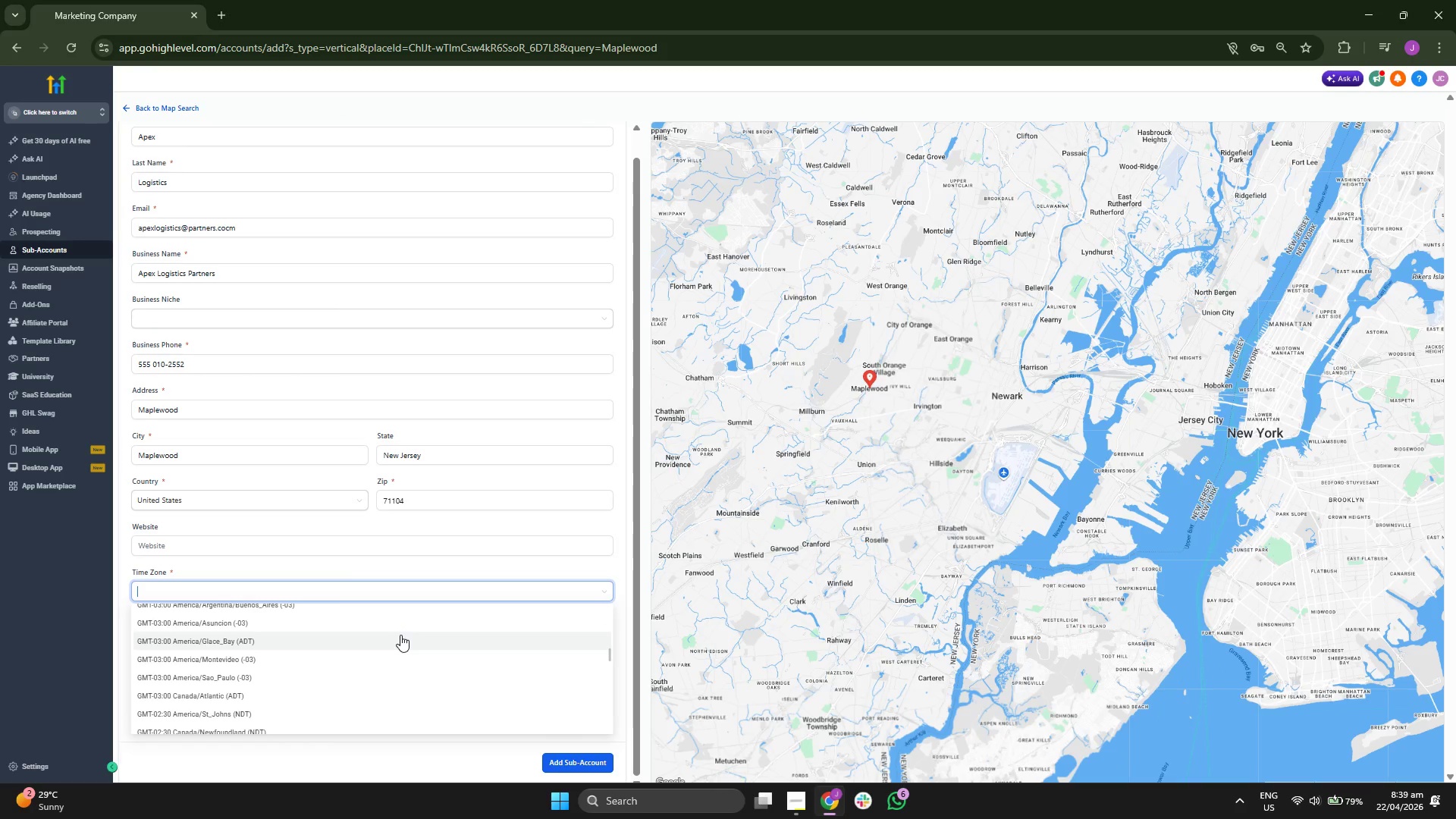 
scroll: coordinate [400, 635], scroll_direction: down, amount: 5.0
 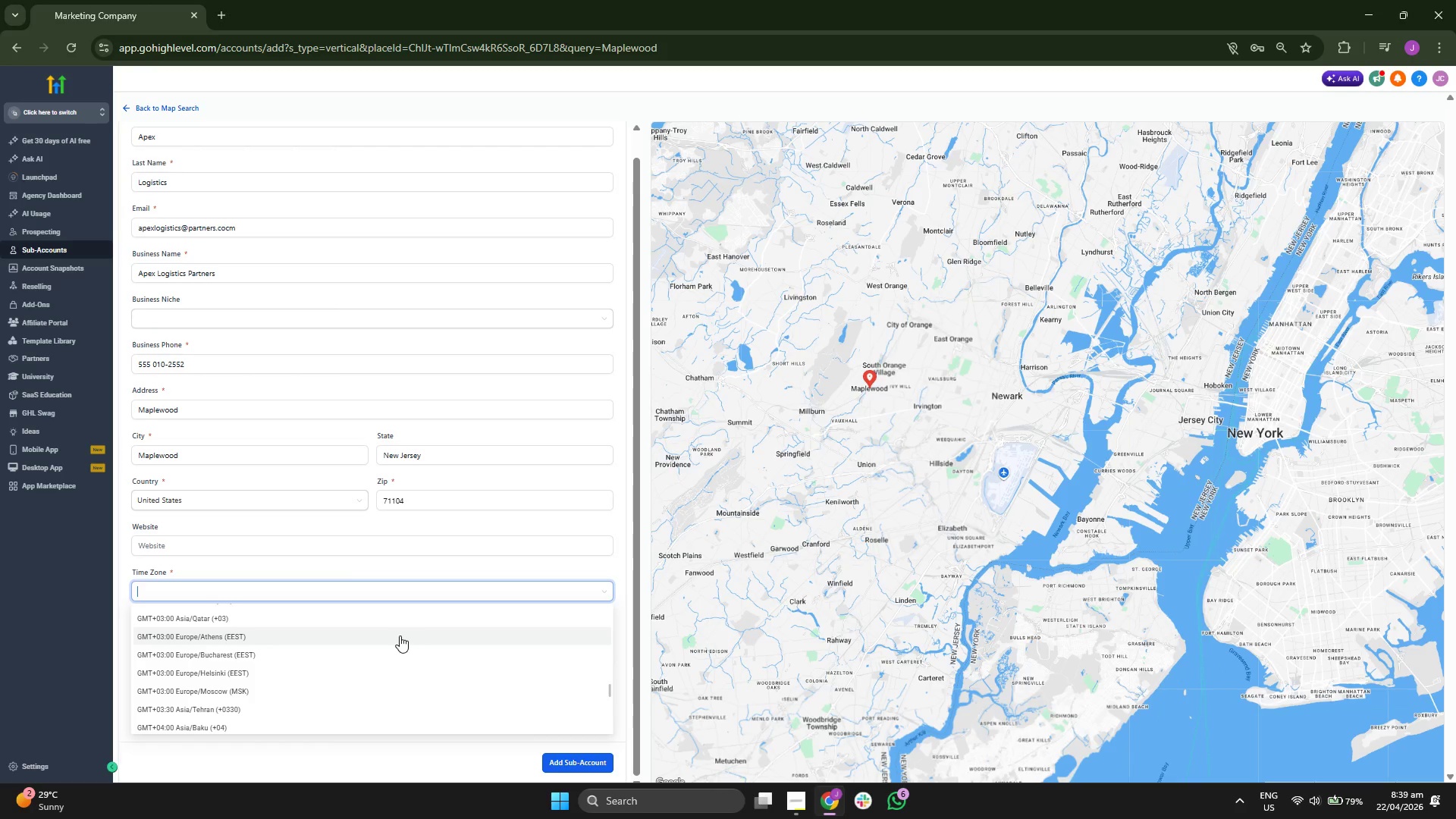 
scroll: coordinate [400, 635], scroll_direction: down, amount: 2.0
 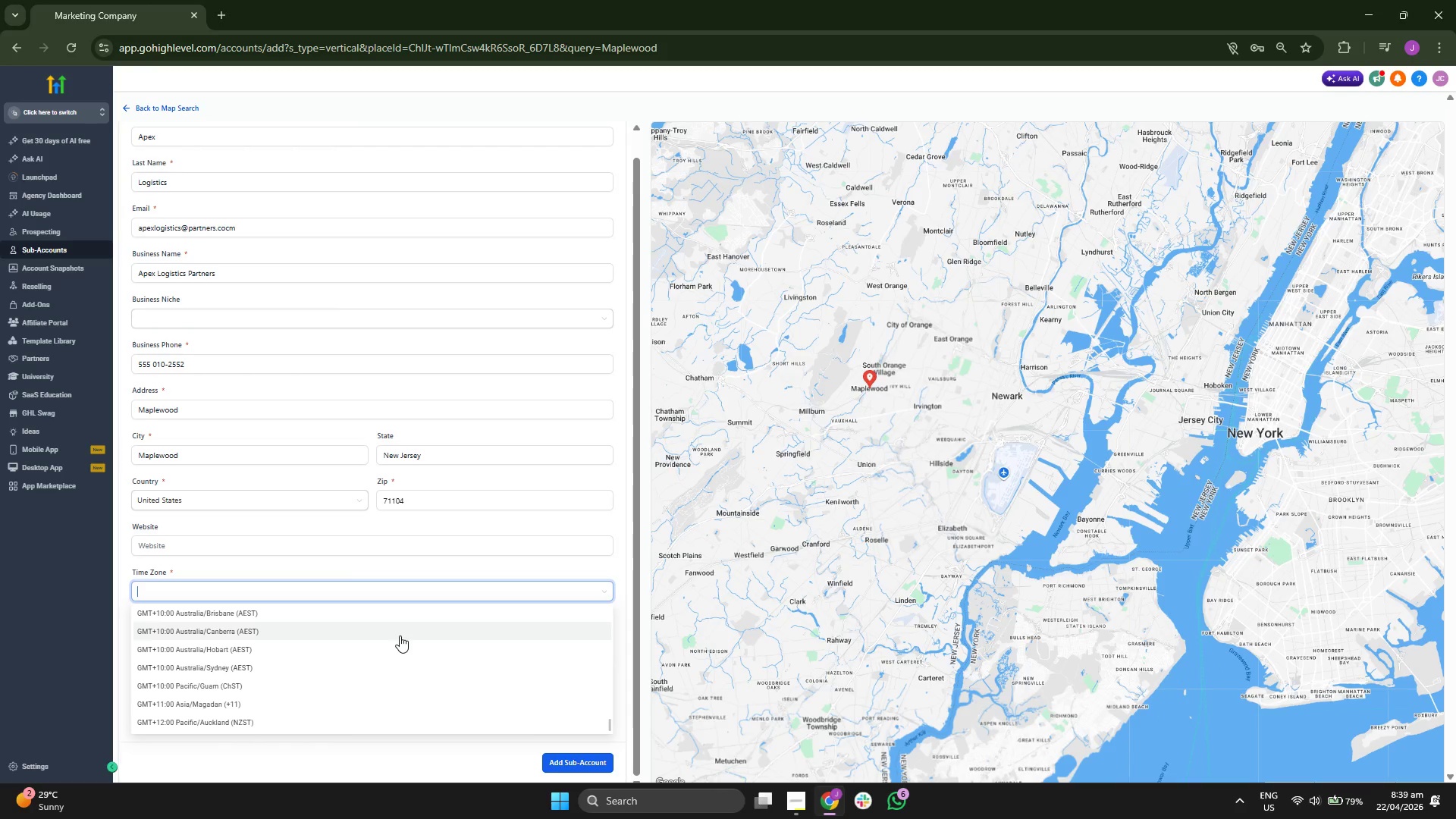 
scroll: coordinate [400, 635], scroll_direction: none, amount: 0.0
 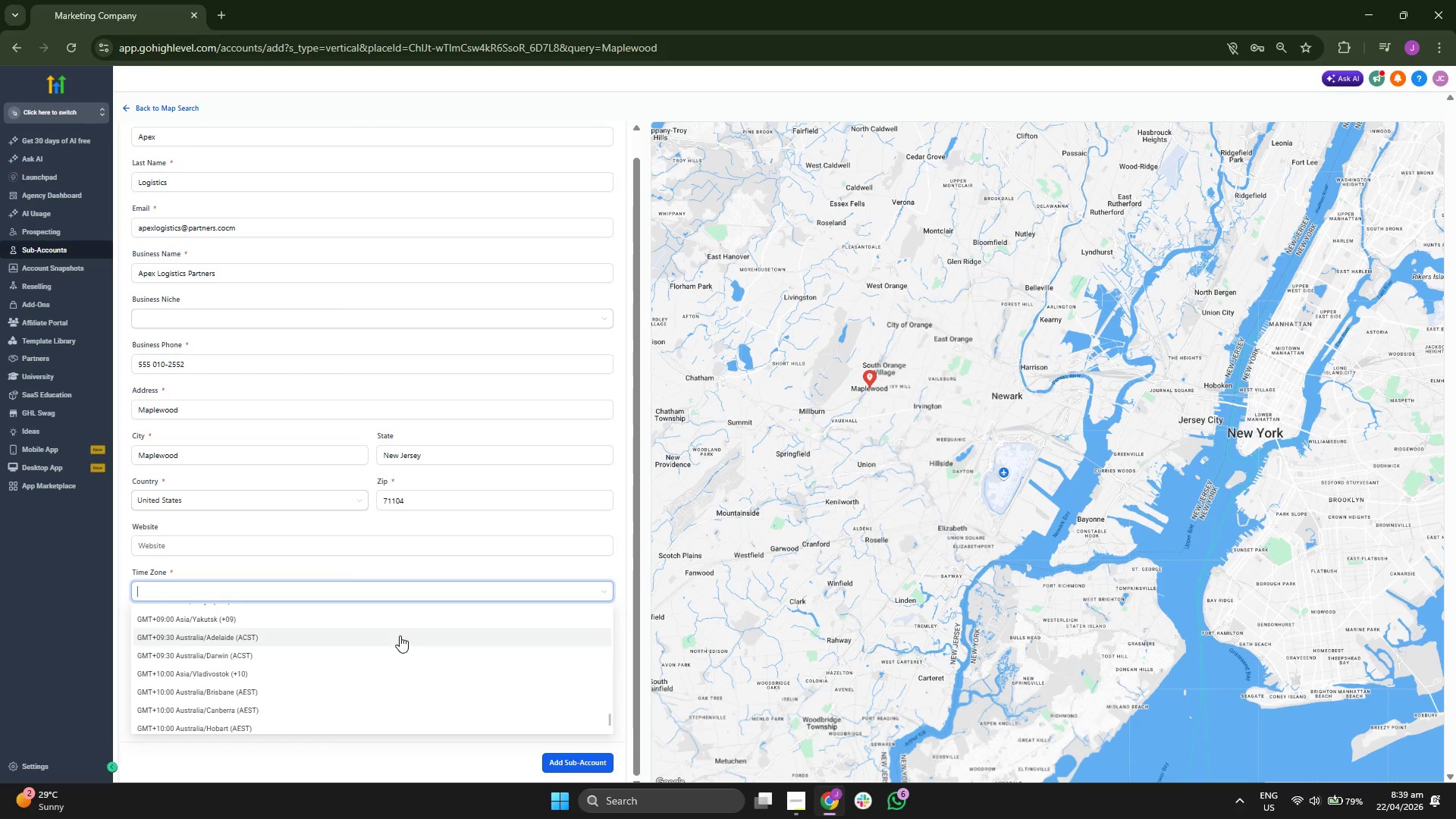 
scroll: coordinate [400, 635], scroll_direction: up, amount: 2.0
 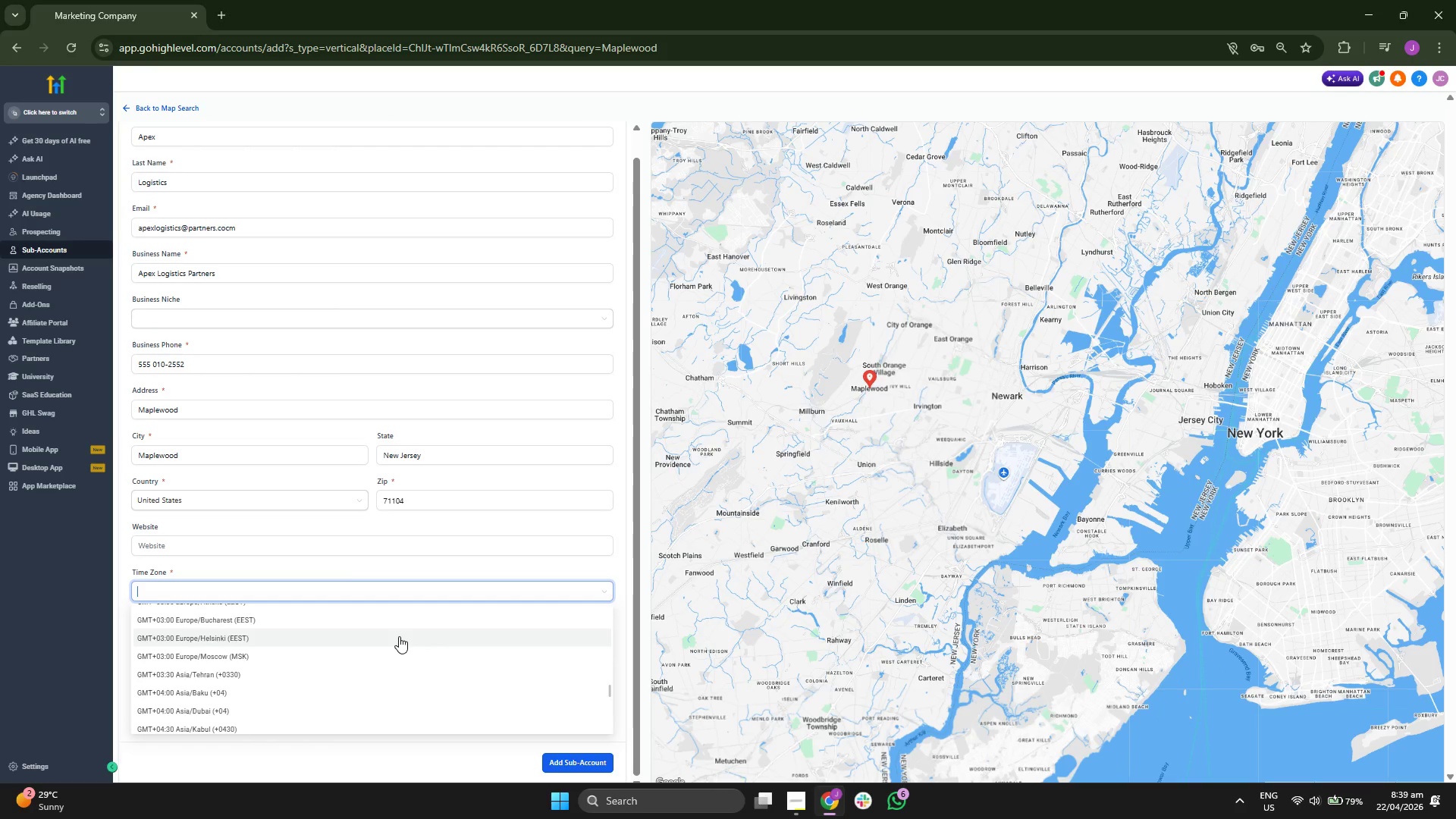 
scroll: coordinate [399, 636], scroll_direction: down, amount: 2.0
 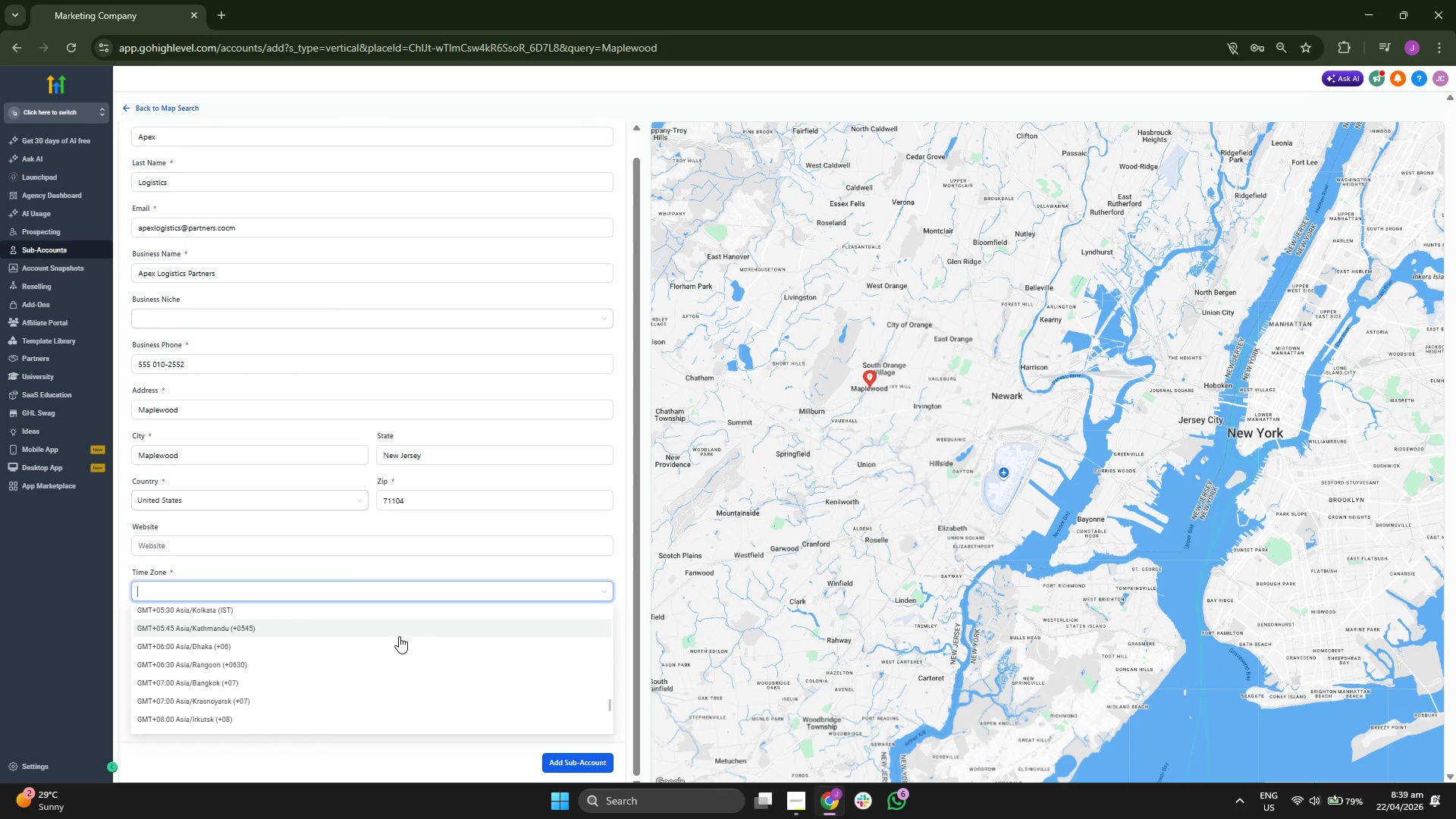 
scroll: coordinate [399, 636], scroll_direction: up, amount: 5.0
 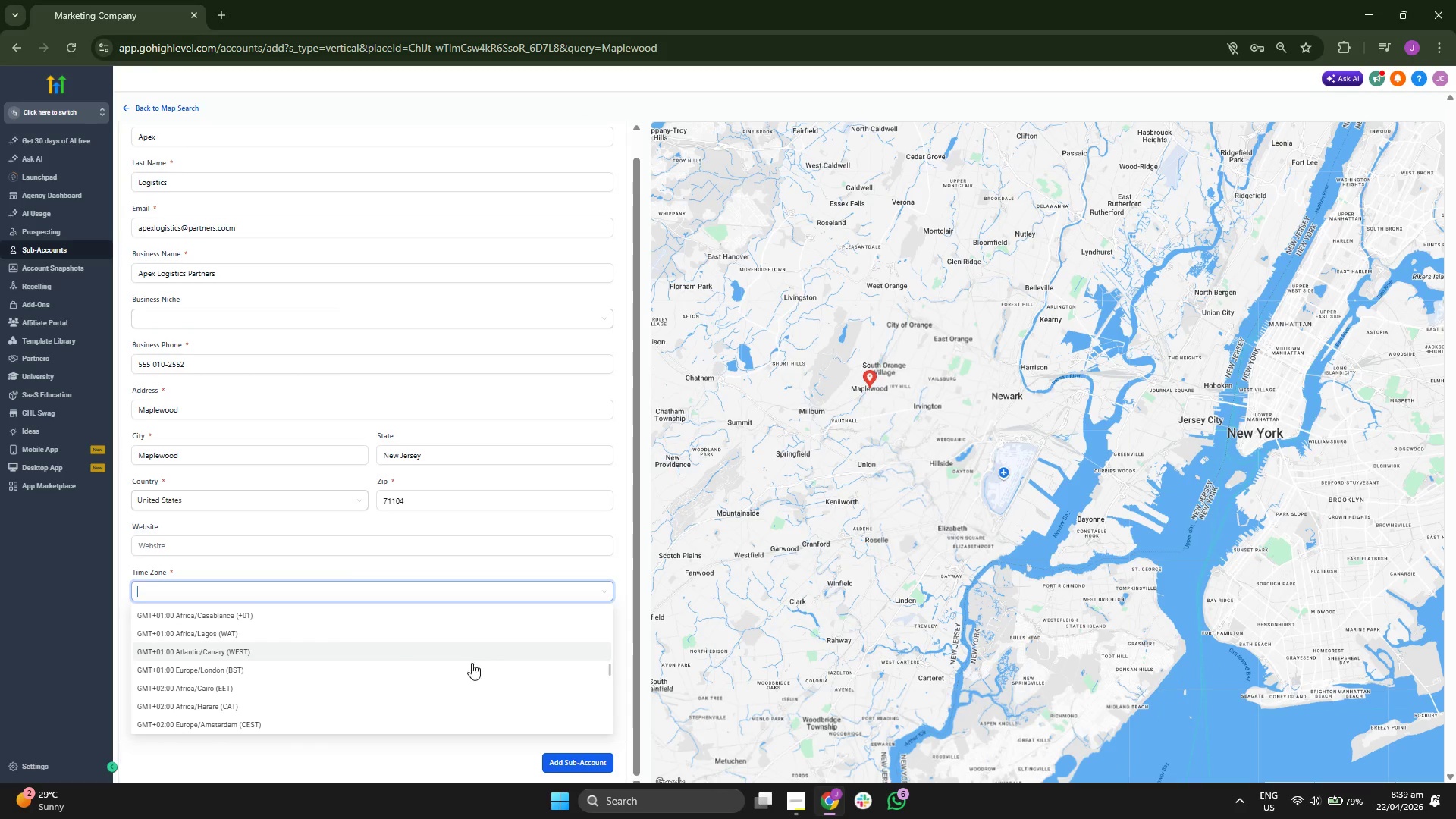 
scroll: coordinate [356, 654], scroll_direction: none, amount: 0.0
 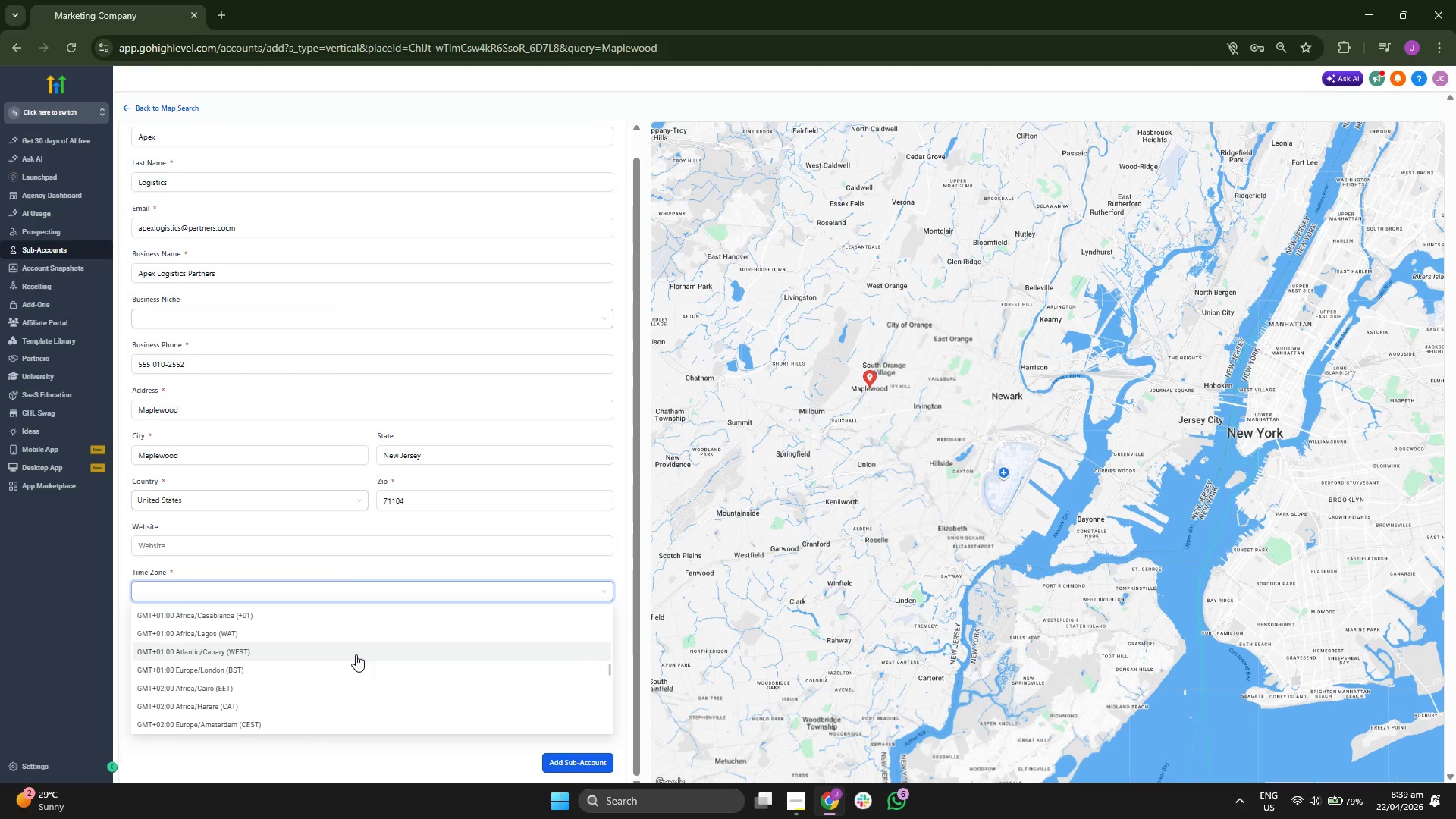 
scroll: coordinate [356, 648], scroll_direction: up, amount: 4.0
 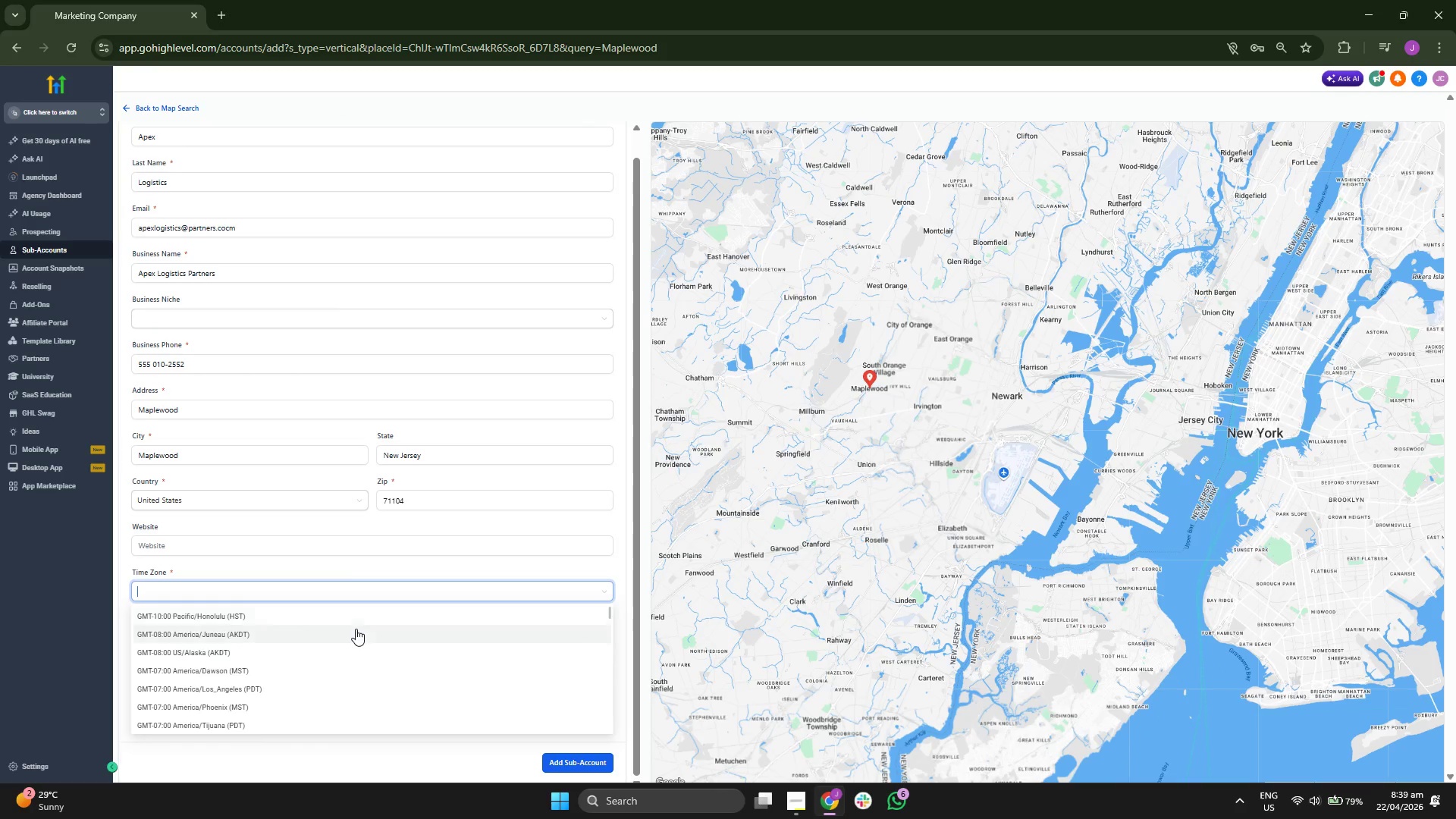 
scroll: coordinate [394, 660], scroll_direction: down, amount: 5.0
 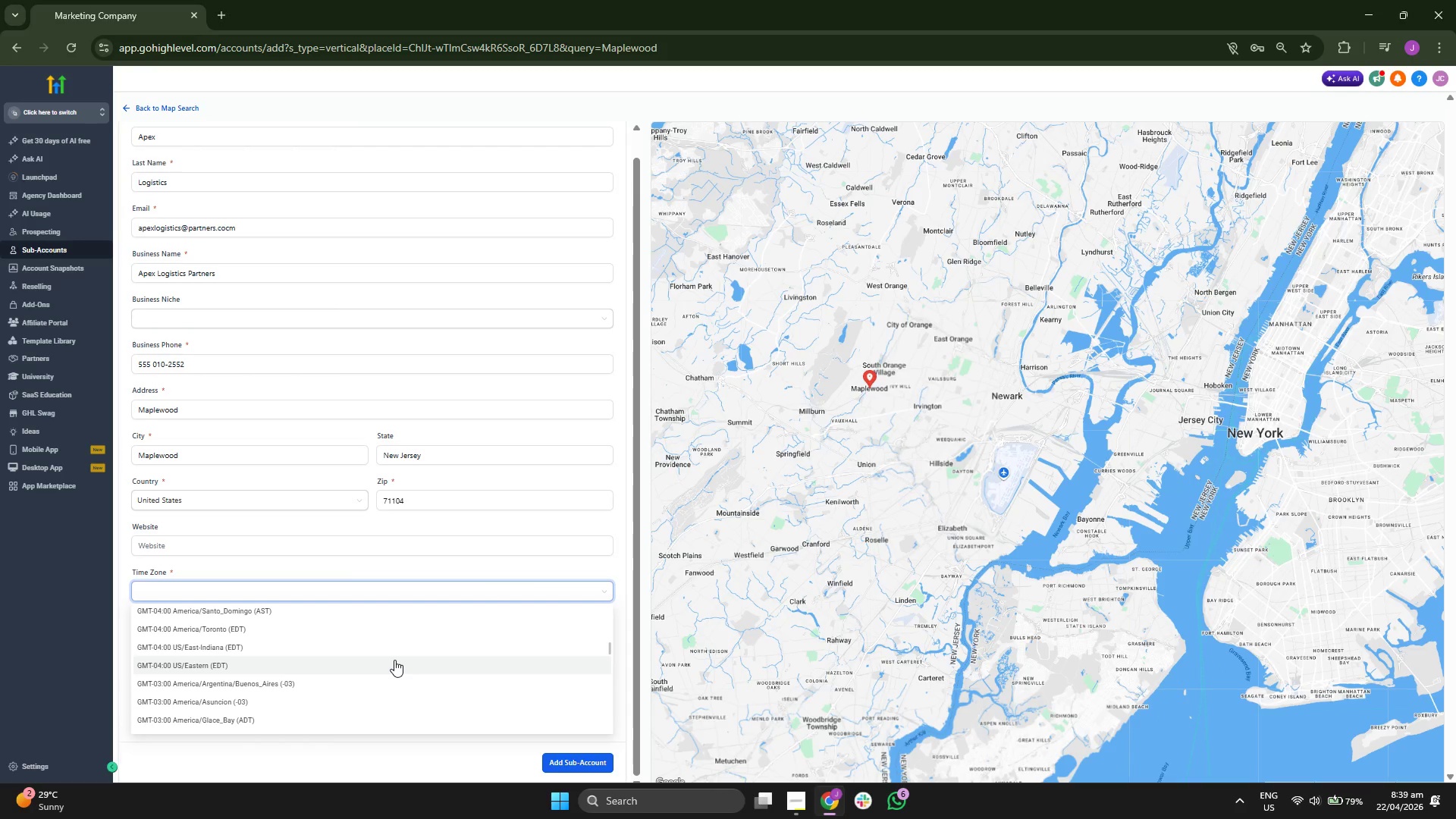 
scroll: coordinate [541, 670], scroll_direction: down, amount: 8.0
 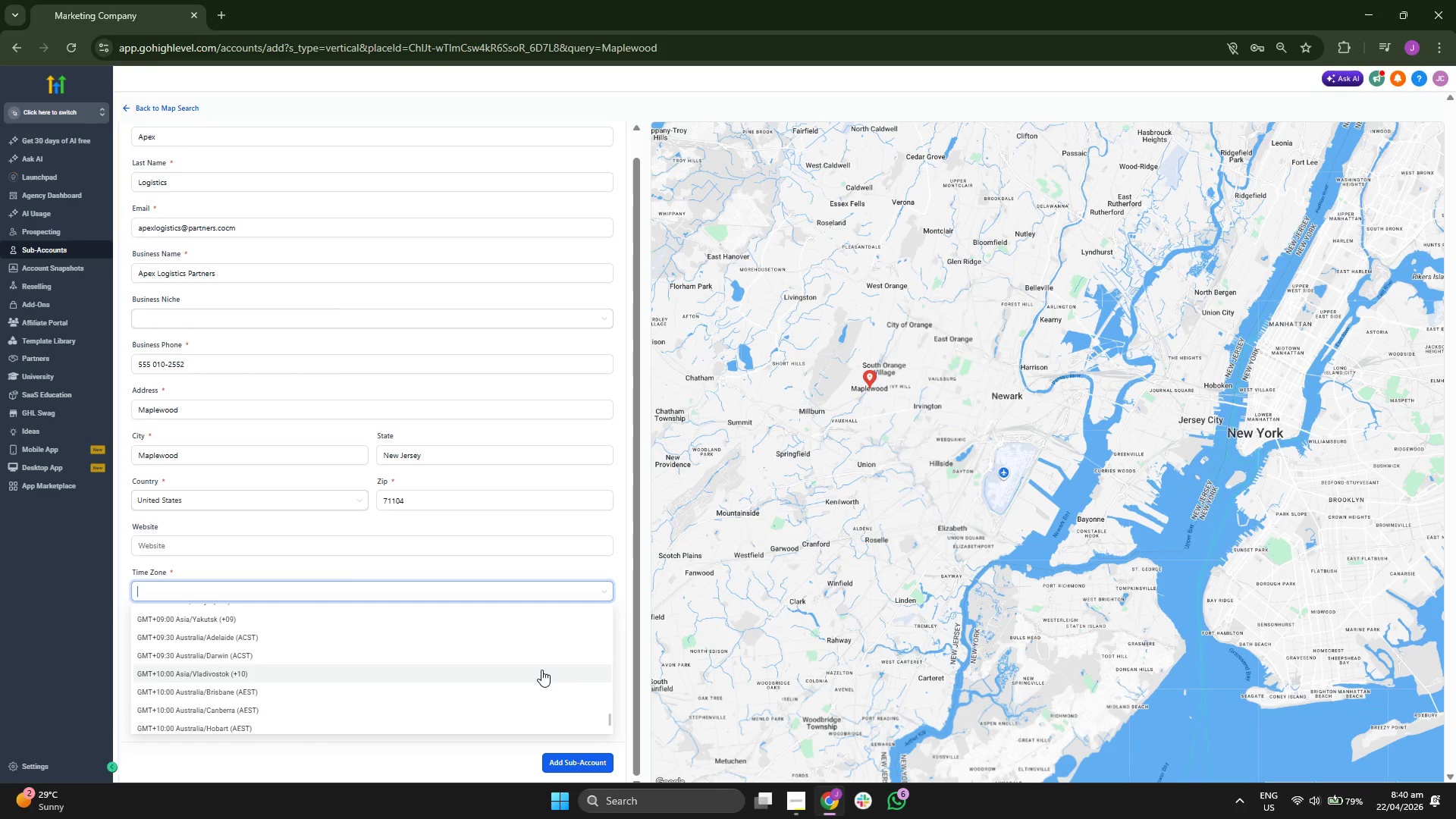 
scroll: coordinate [541, 670], scroll_direction: down, amount: 2.0
 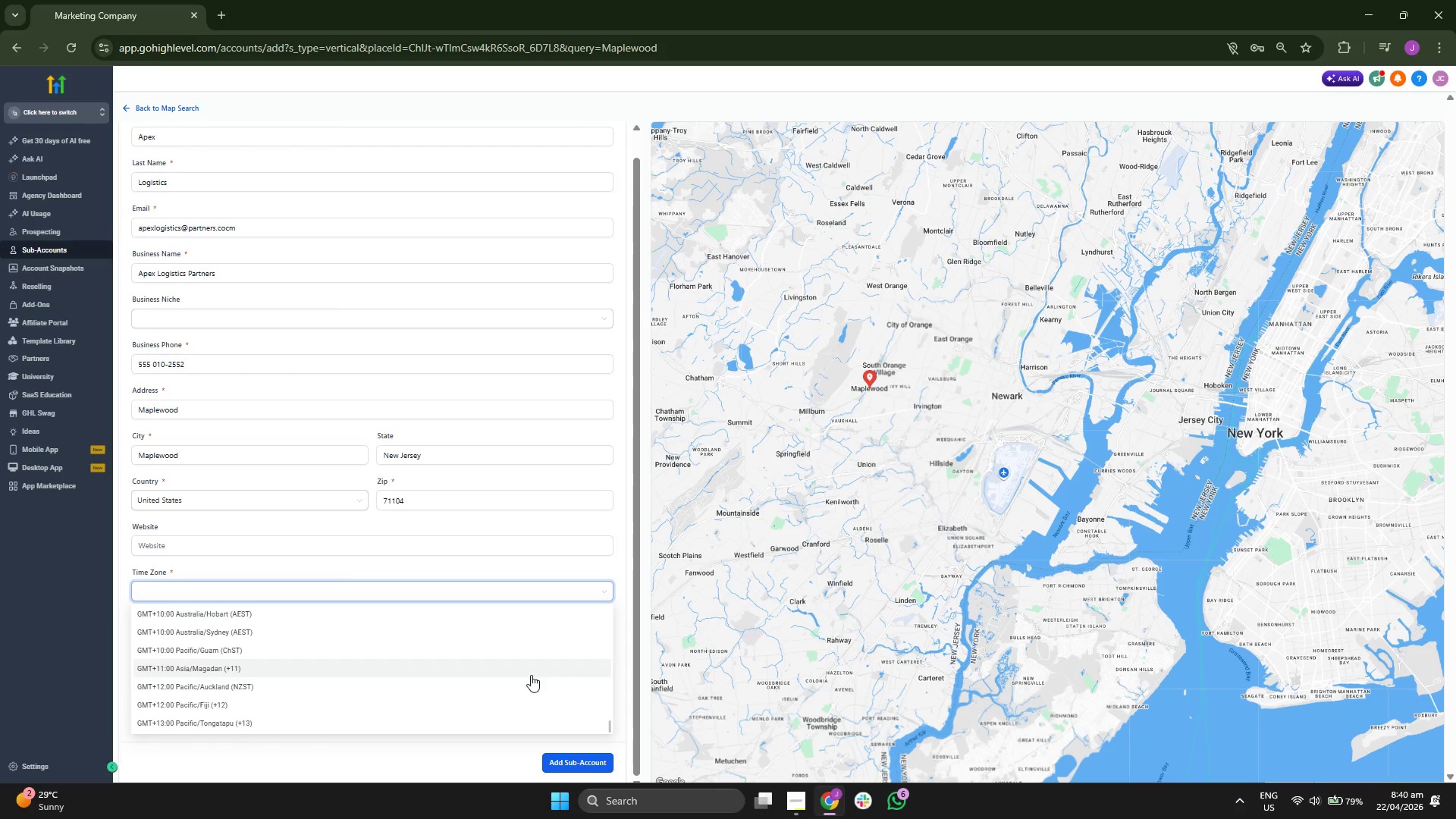 
scroll: coordinate [549, 671], scroll_direction: up, amount: 10.0
 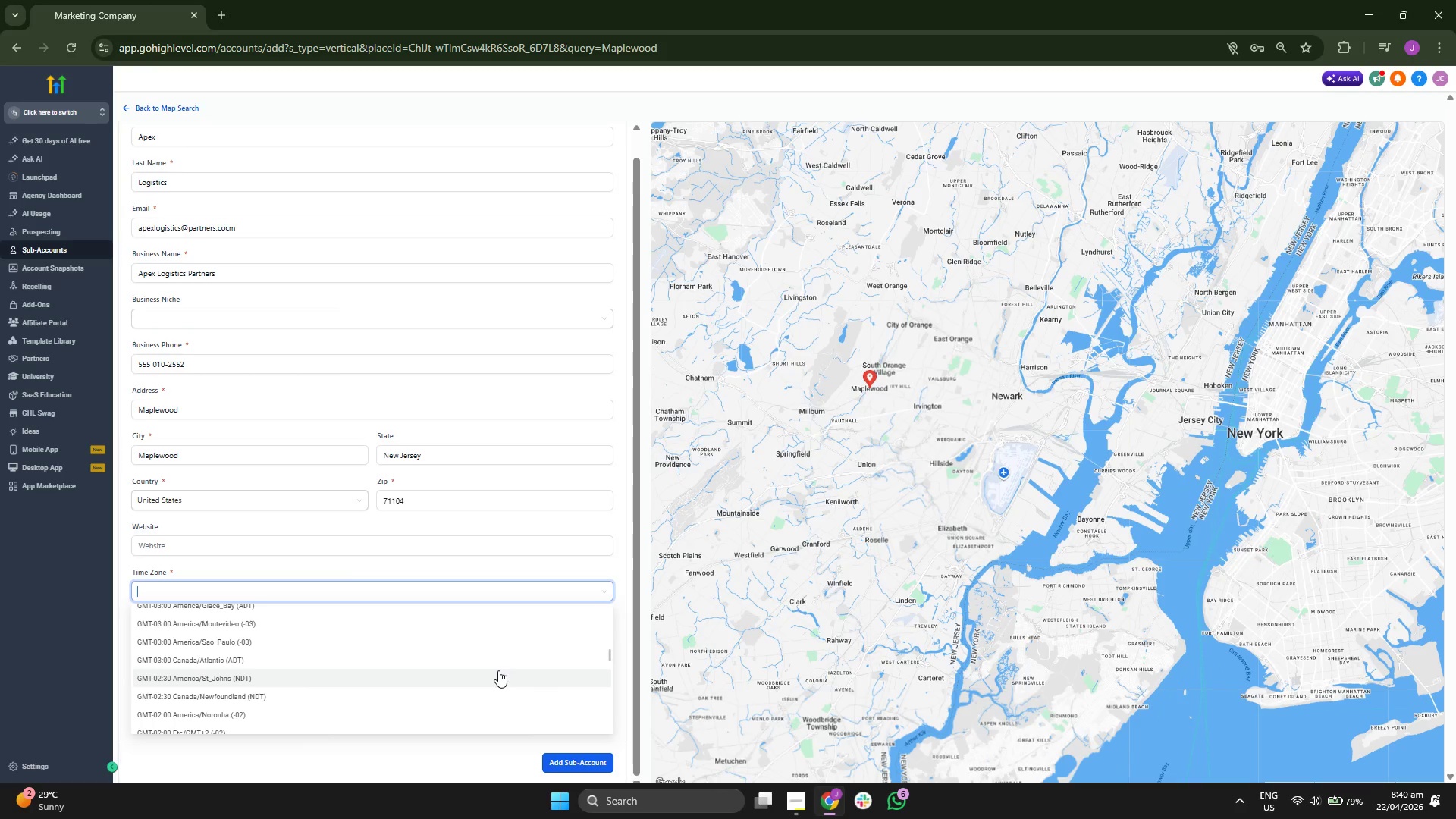 
scroll: coordinate [506, 679], scroll_direction: up, amount: 7.0
 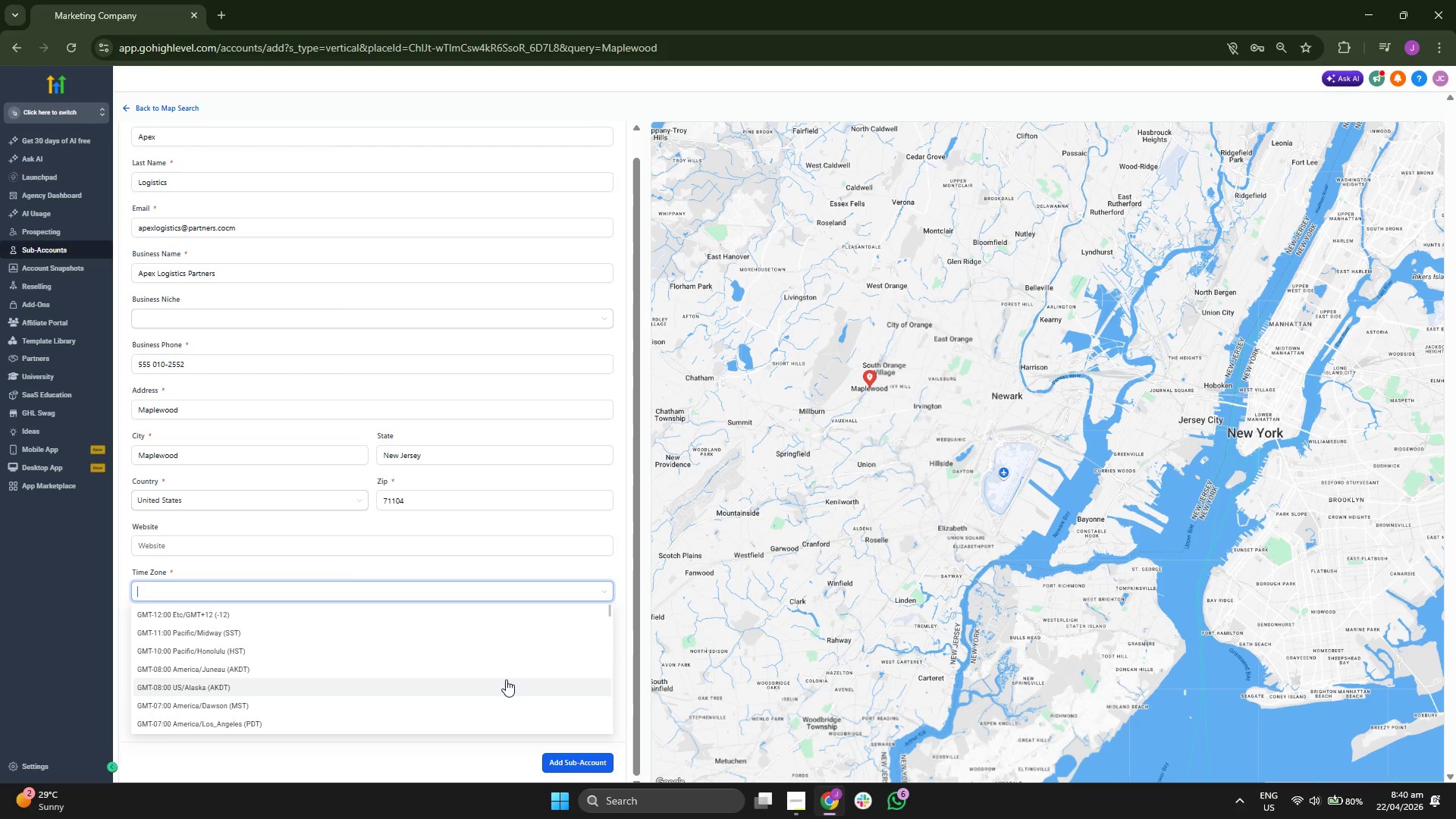 
scroll: coordinate [485, 644], scroll_direction: down, amount: 9.0
 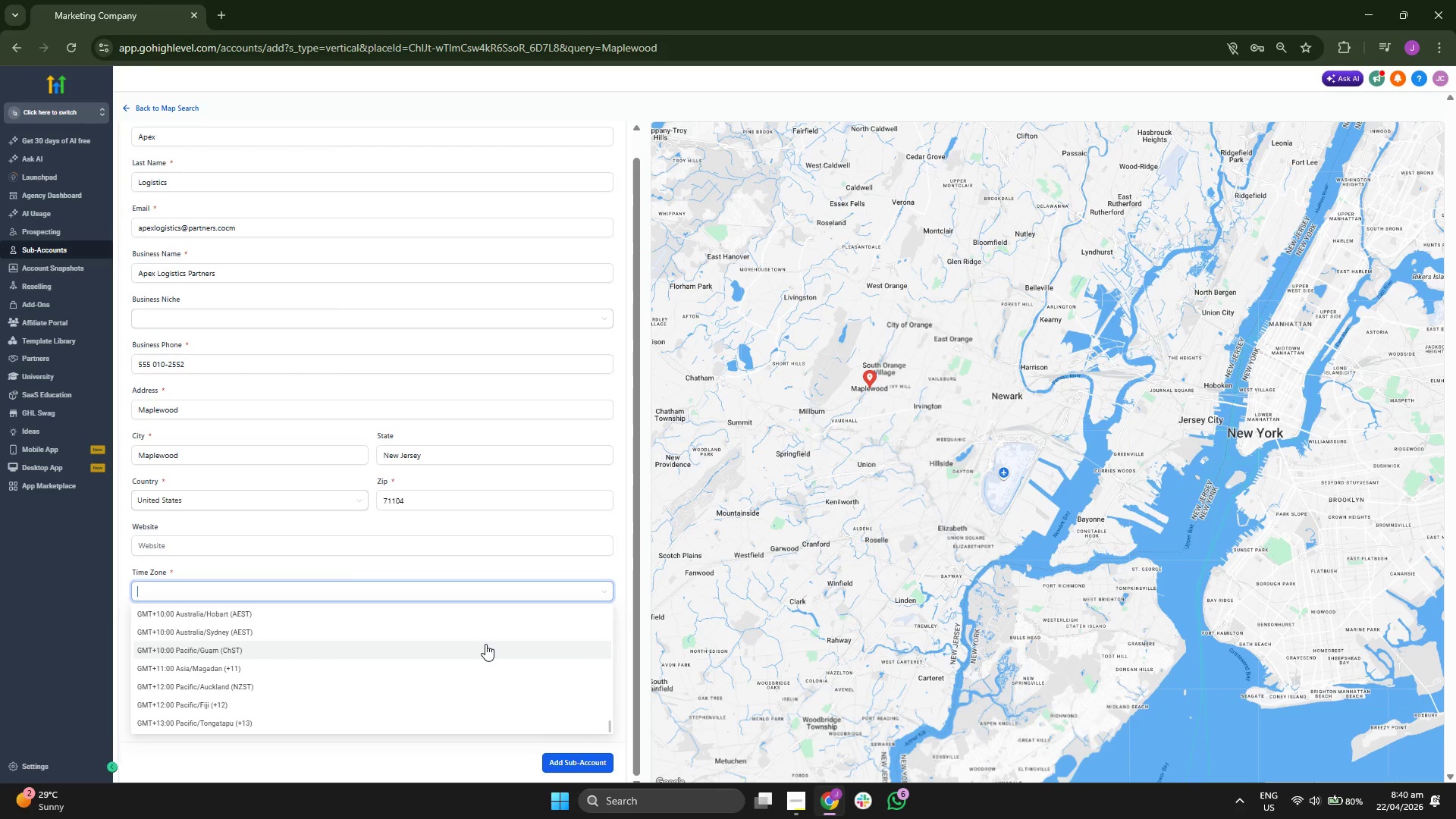 
scroll: coordinate [485, 644], scroll_direction: up, amount: 3.0
 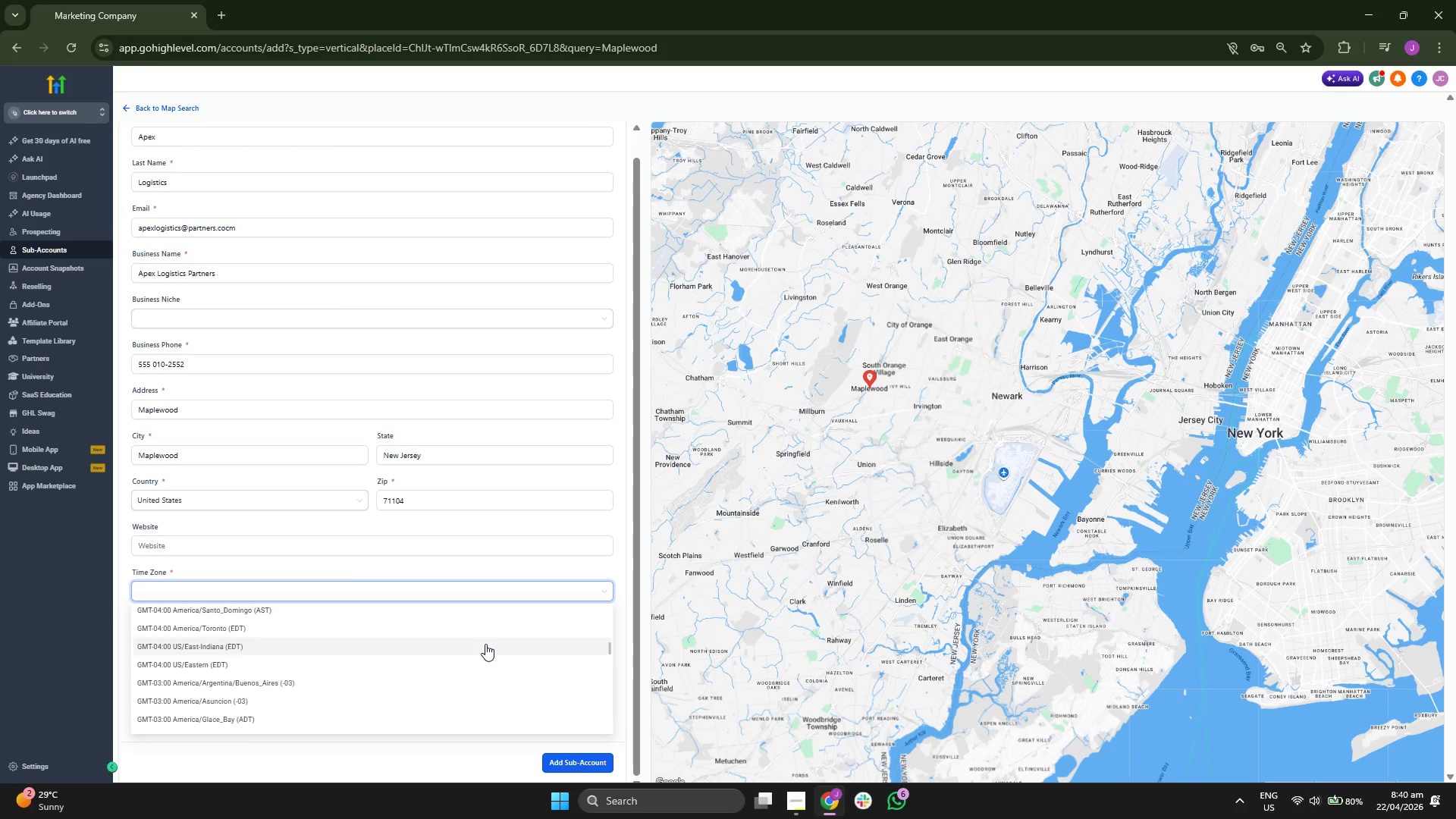 
scroll: coordinate [484, 657], scroll_direction: down, amount: 13.0
 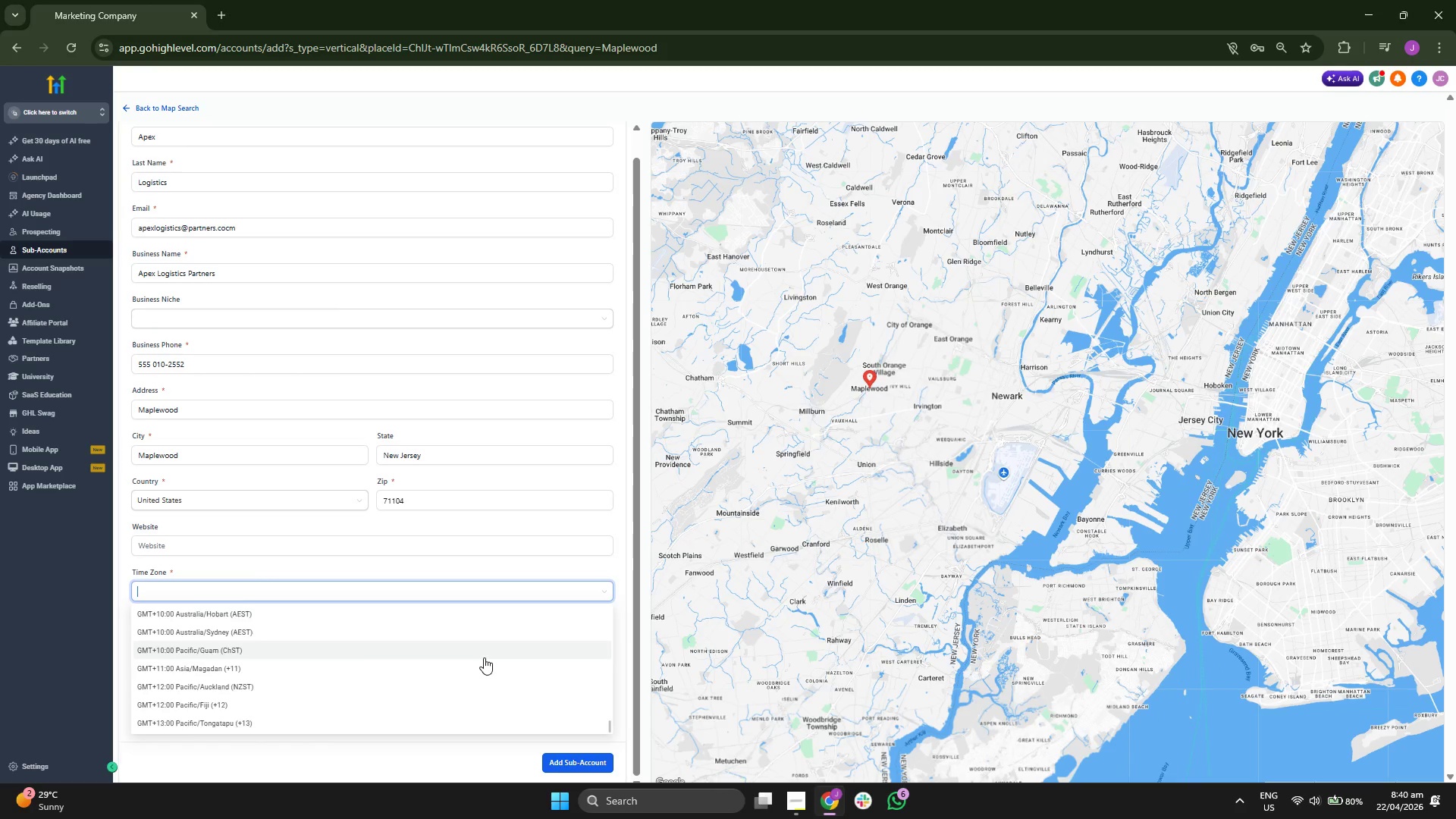 
scroll: coordinate [483, 675], scroll_direction: up, amount: 7.0
 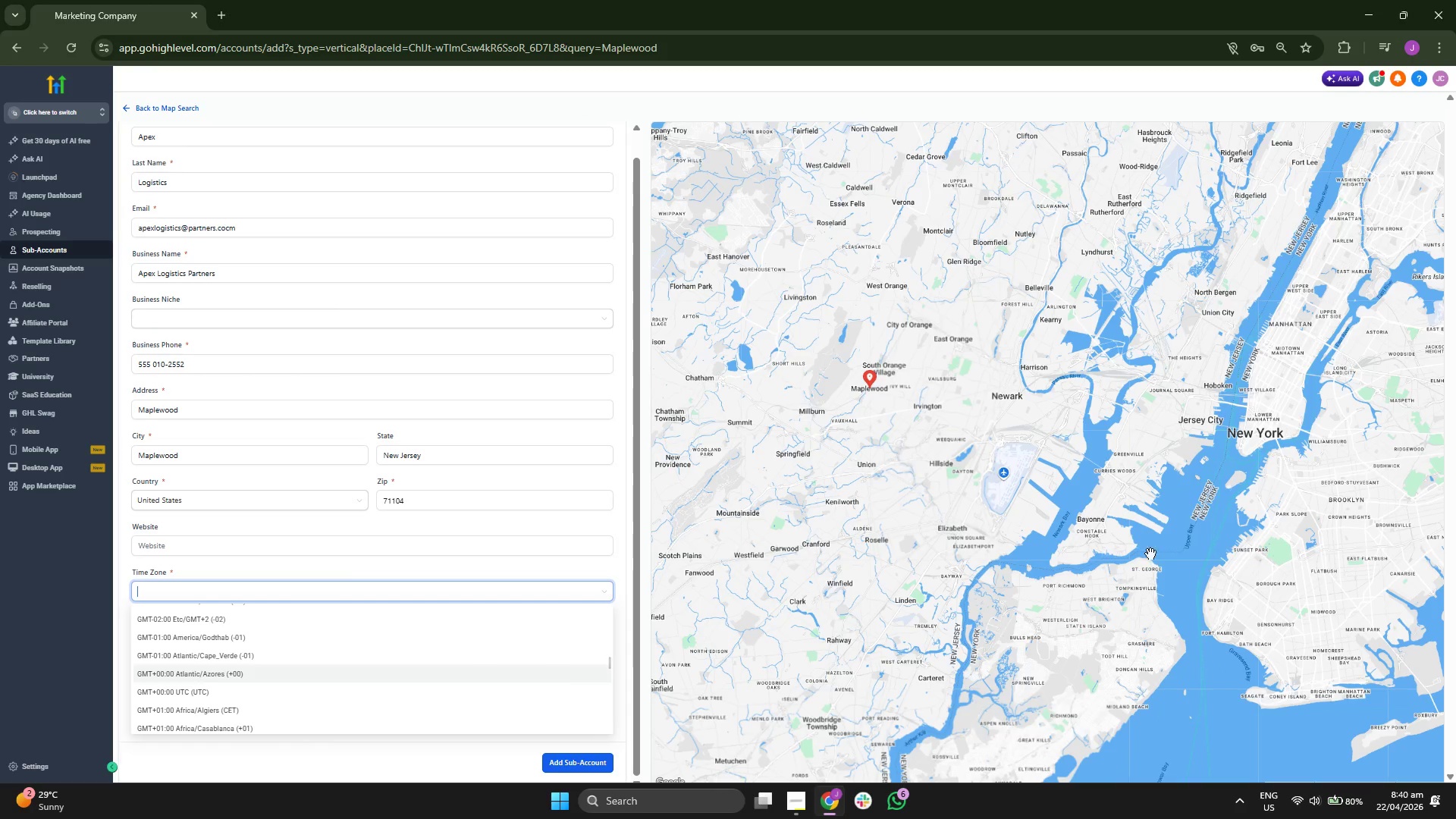 
left_click_drag(start_coordinate=[964, 447], to_coordinate=[831, 496])
 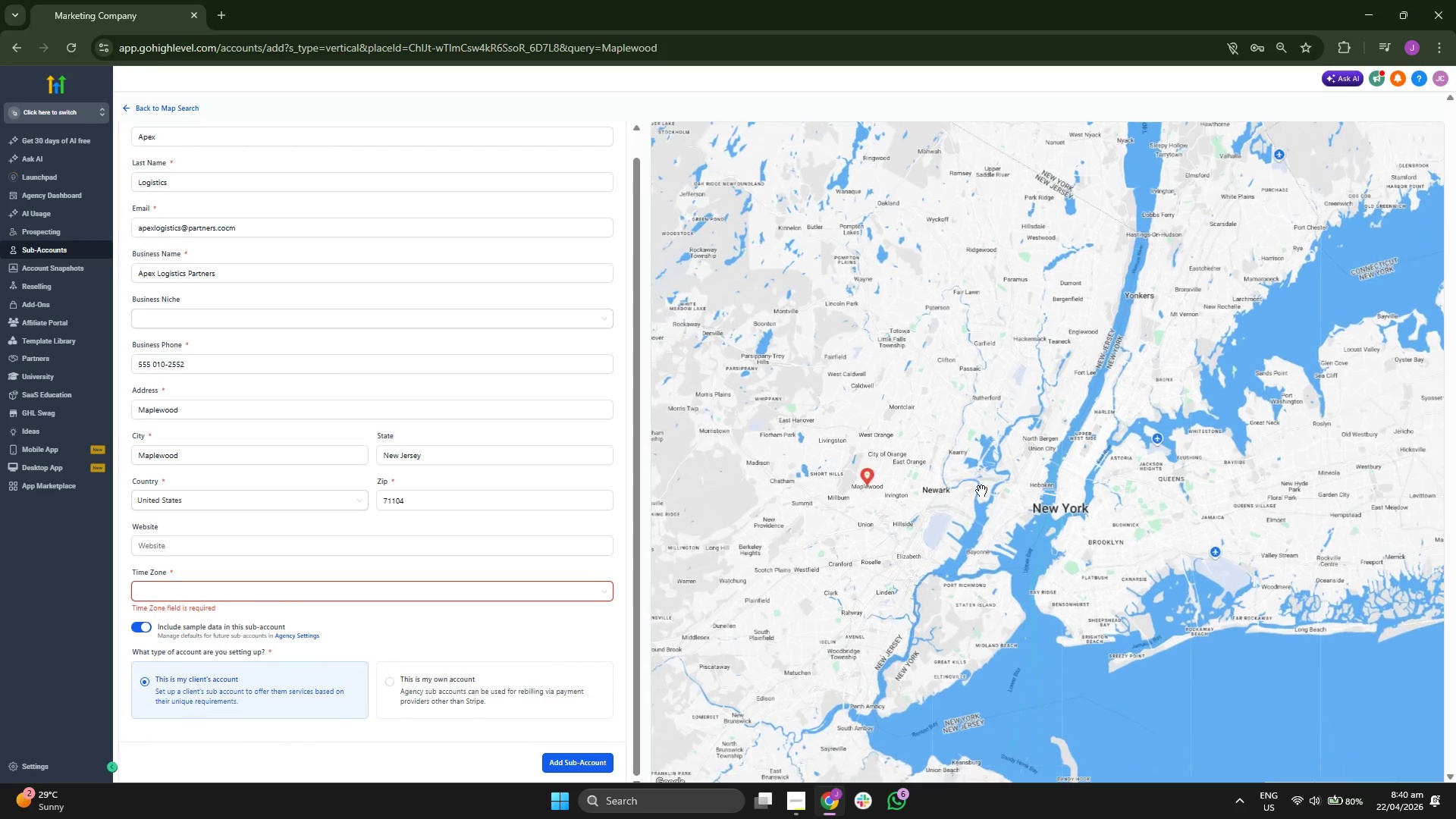 
scroll: coordinate [1166, 546], scroll_direction: down, amount: 2.0
 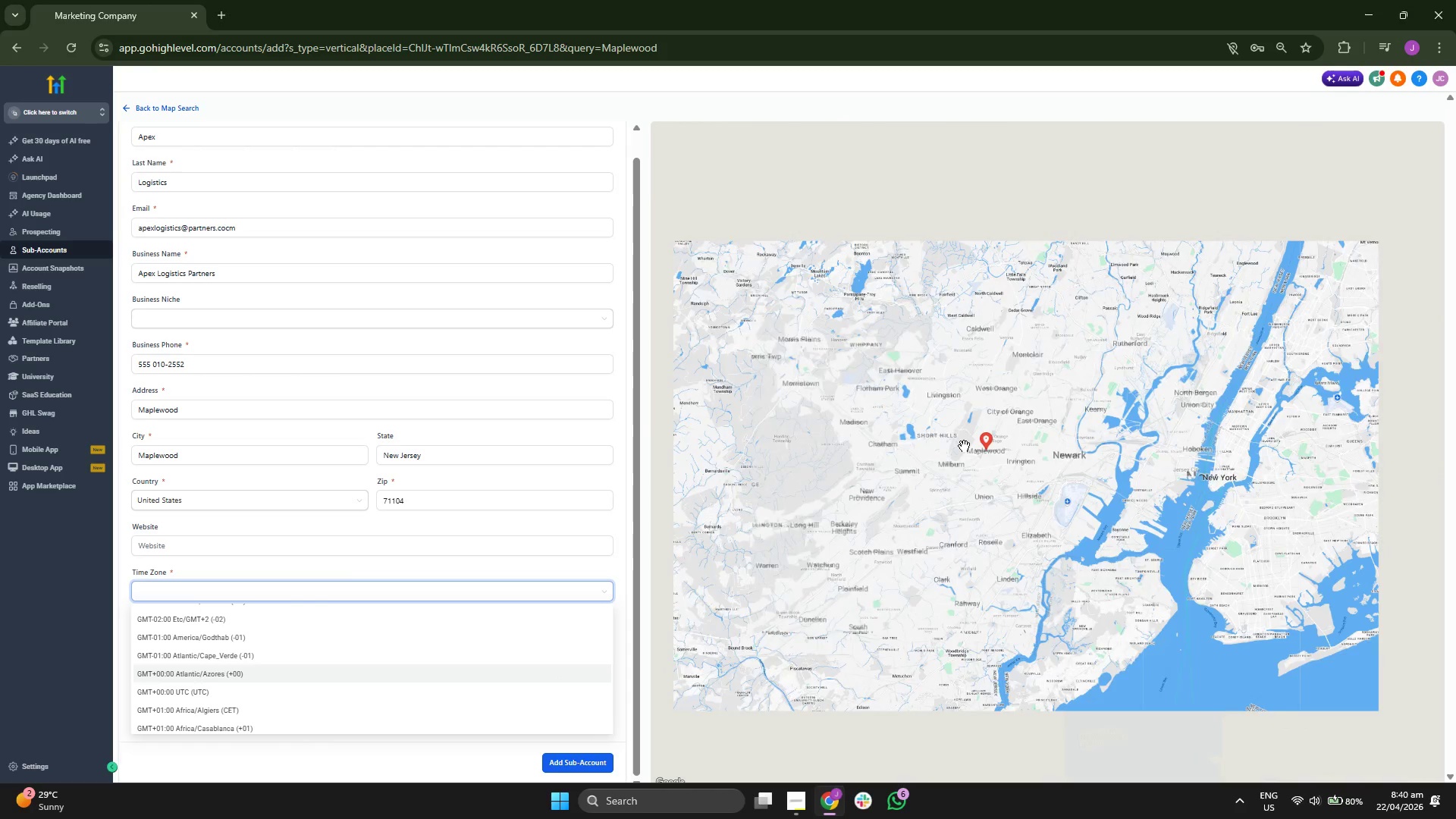 
scroll: coordinate [982, 491], scroll_direction: up, amount: 2.0
 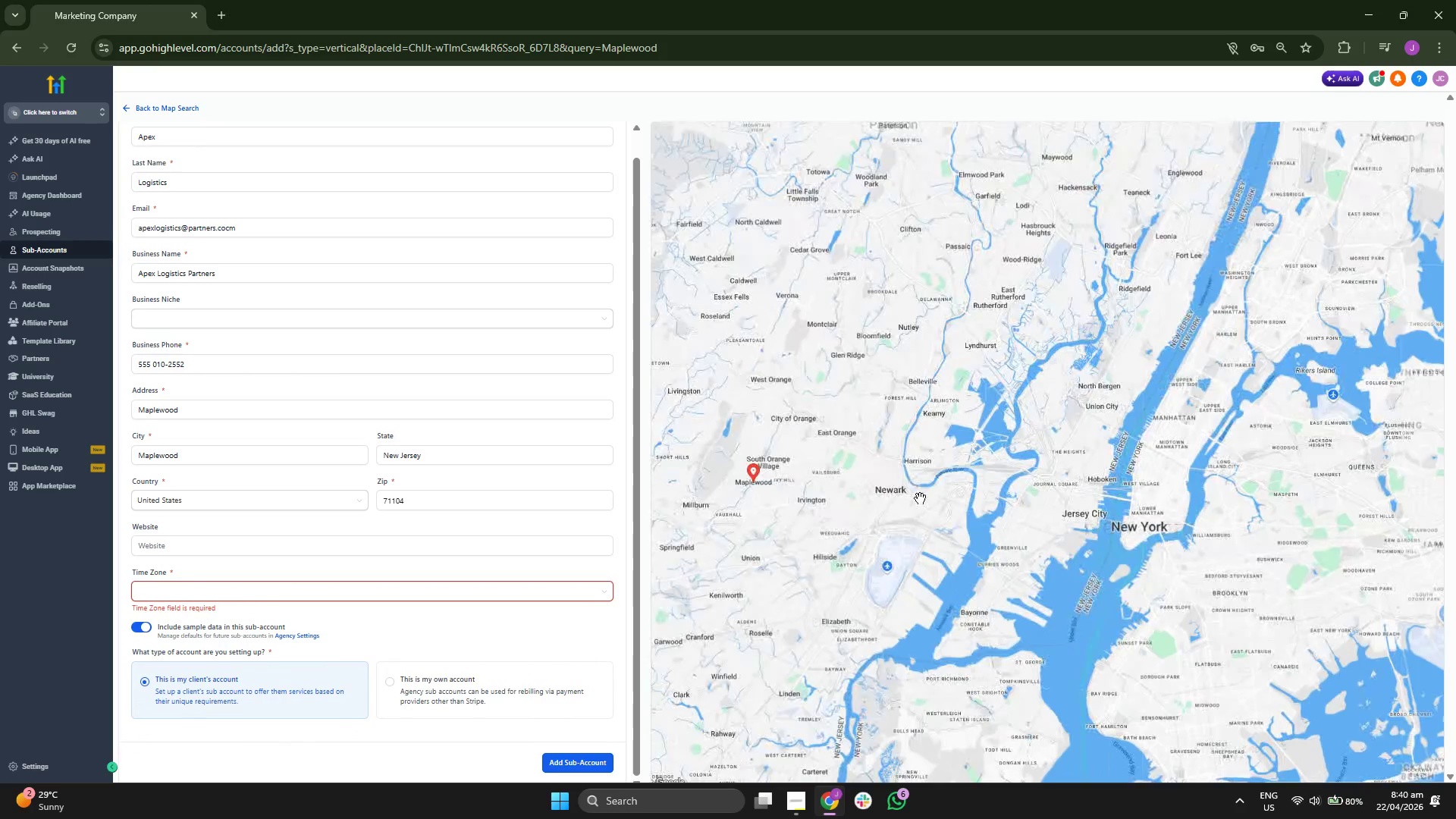 
left_click_drag(start_coordinate=[839, 518], to_coordinate=[890, 515])
 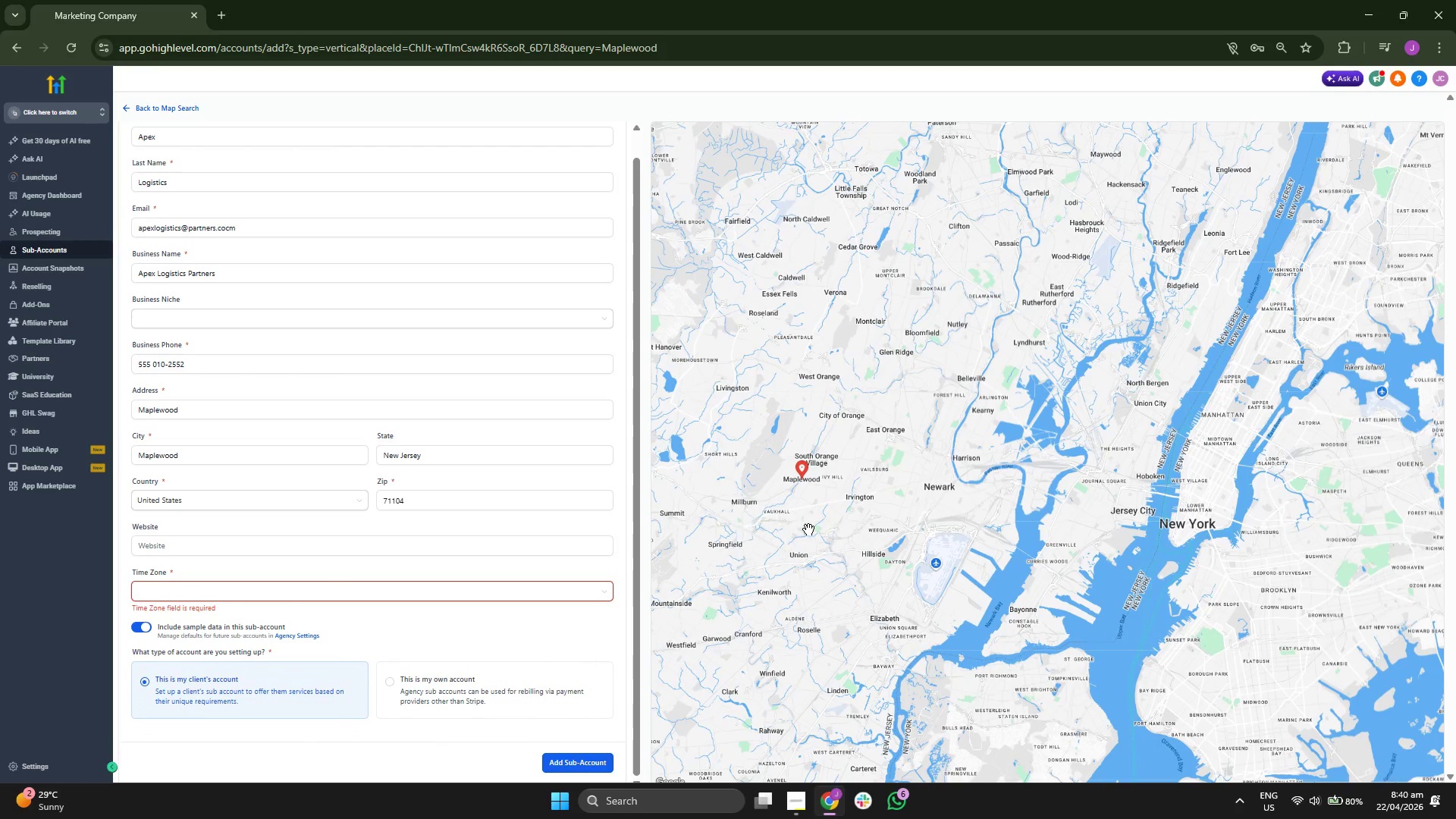 
left_click_drag(start_coordinate=[775, 512], to_coordinate=[761, 538])
 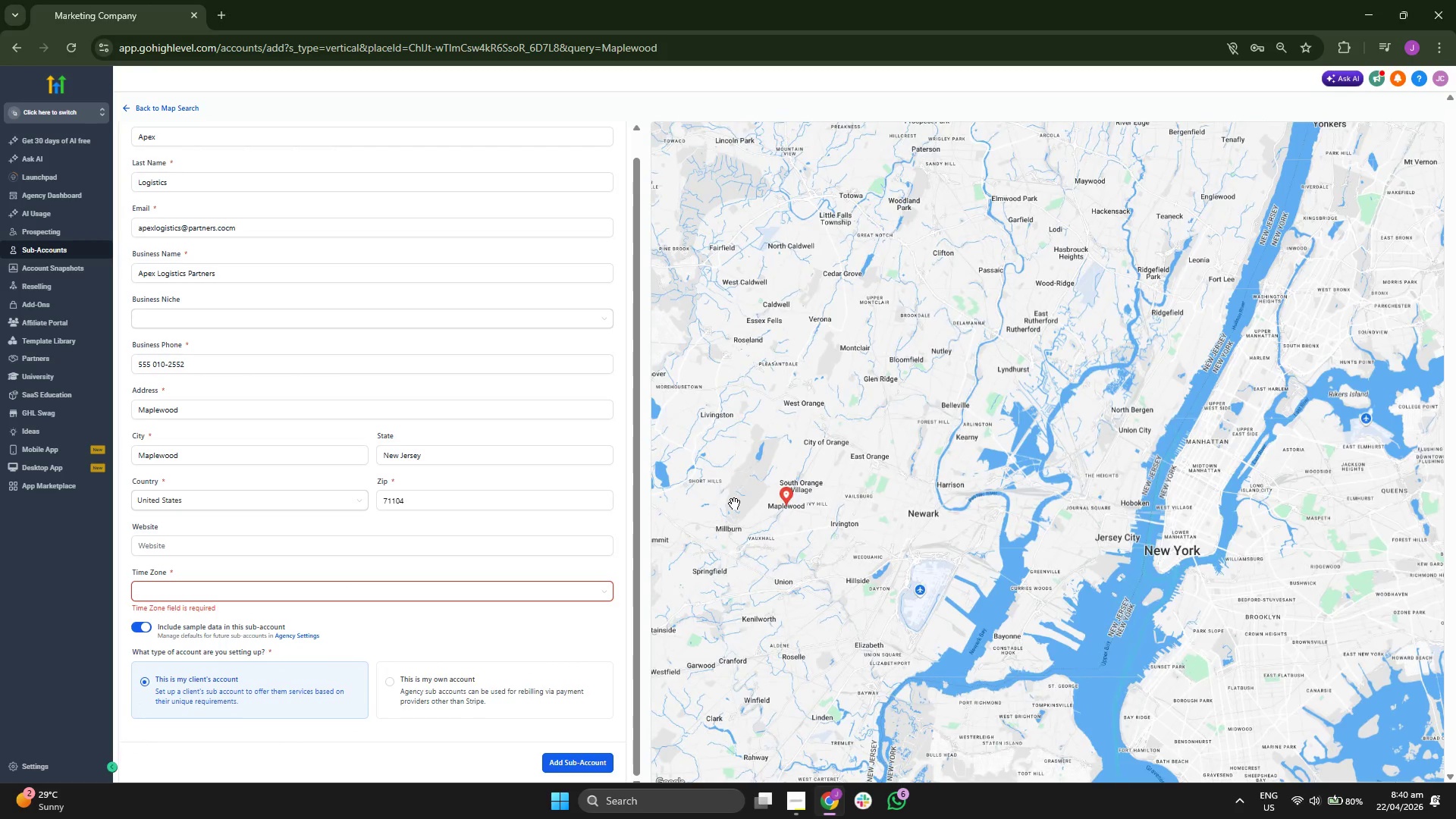 
scroll: coordinate [734, 504], scroll_direction: down, amount: 1.0
 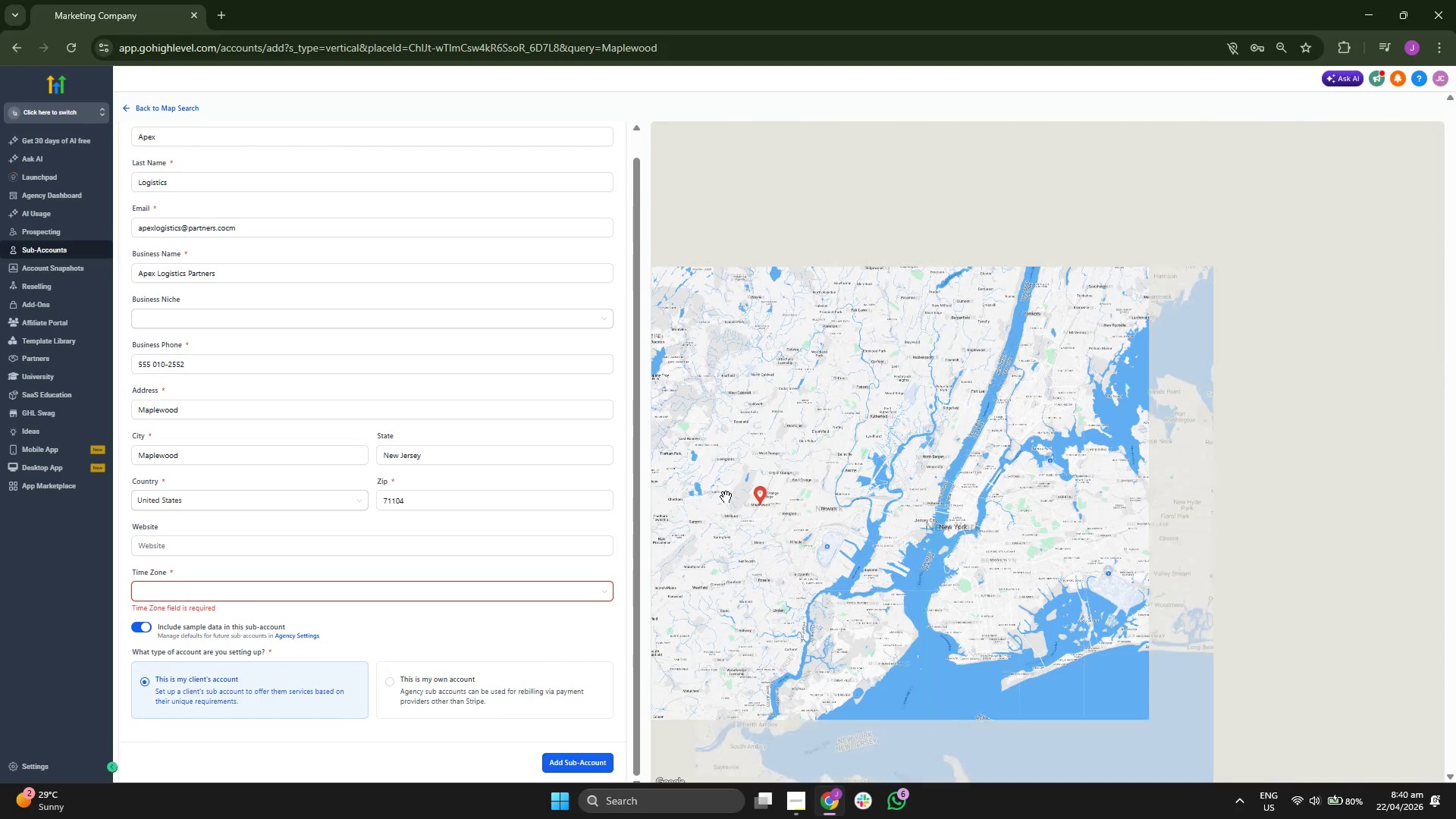 
left_click_drag(start_coordinate=[719, 492], to_coordinate=[730, 493])
 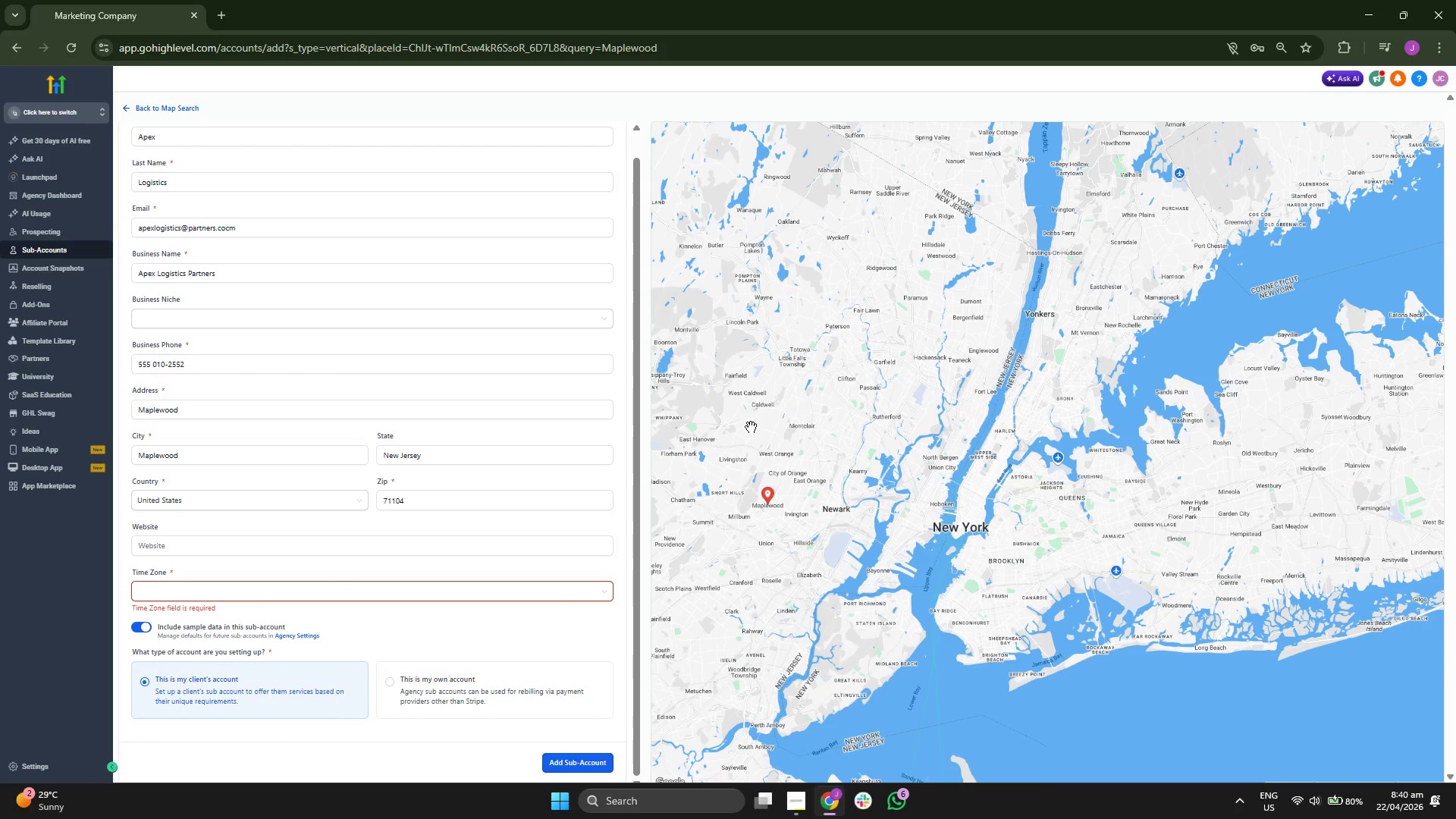 
scroll: coordinate [752, 433], scroll_direction: up, amount: 1.0
 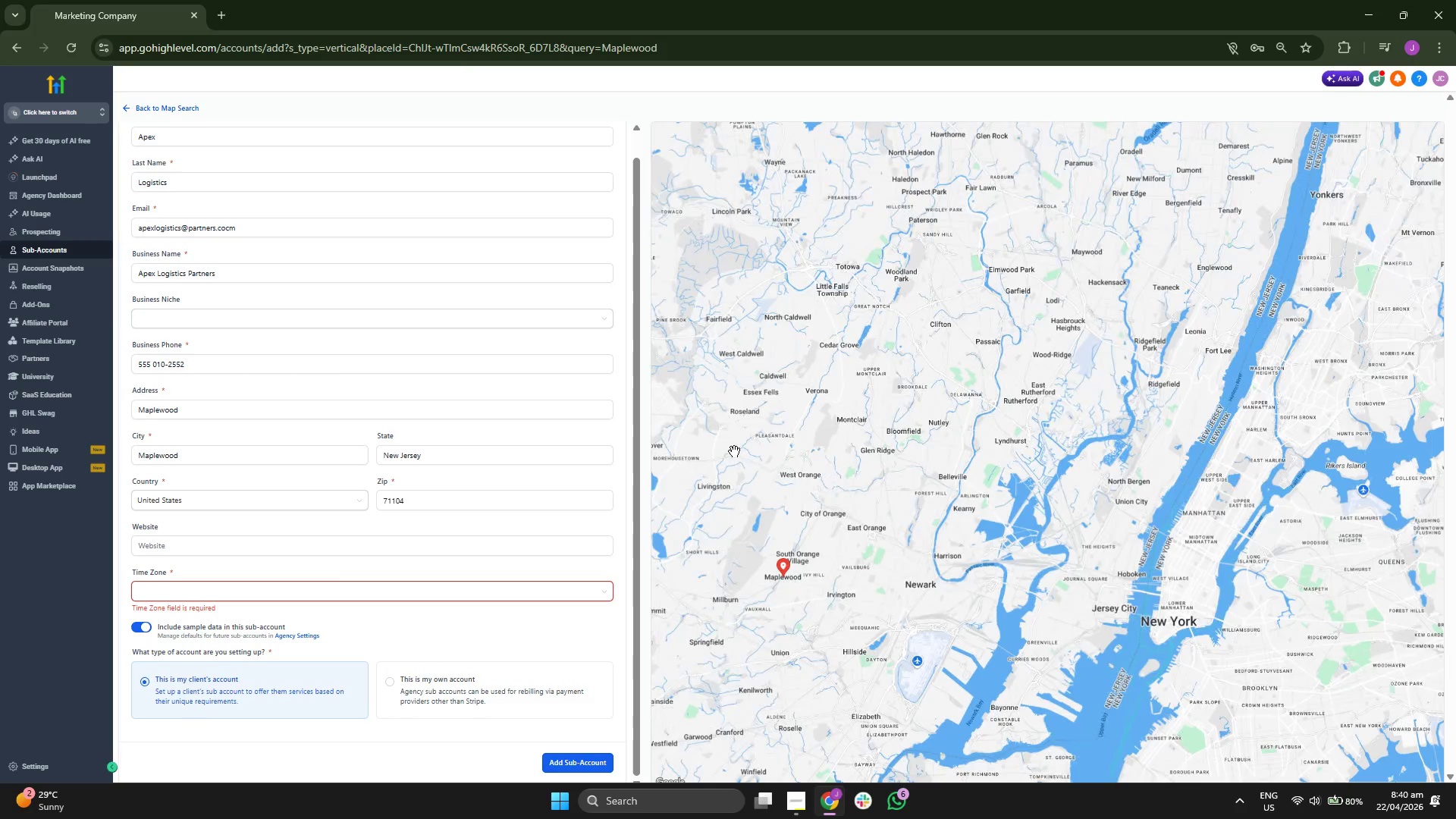 
left_click_drag(start_coordinate=[730, 455], to_coordinate=[739, 436])
 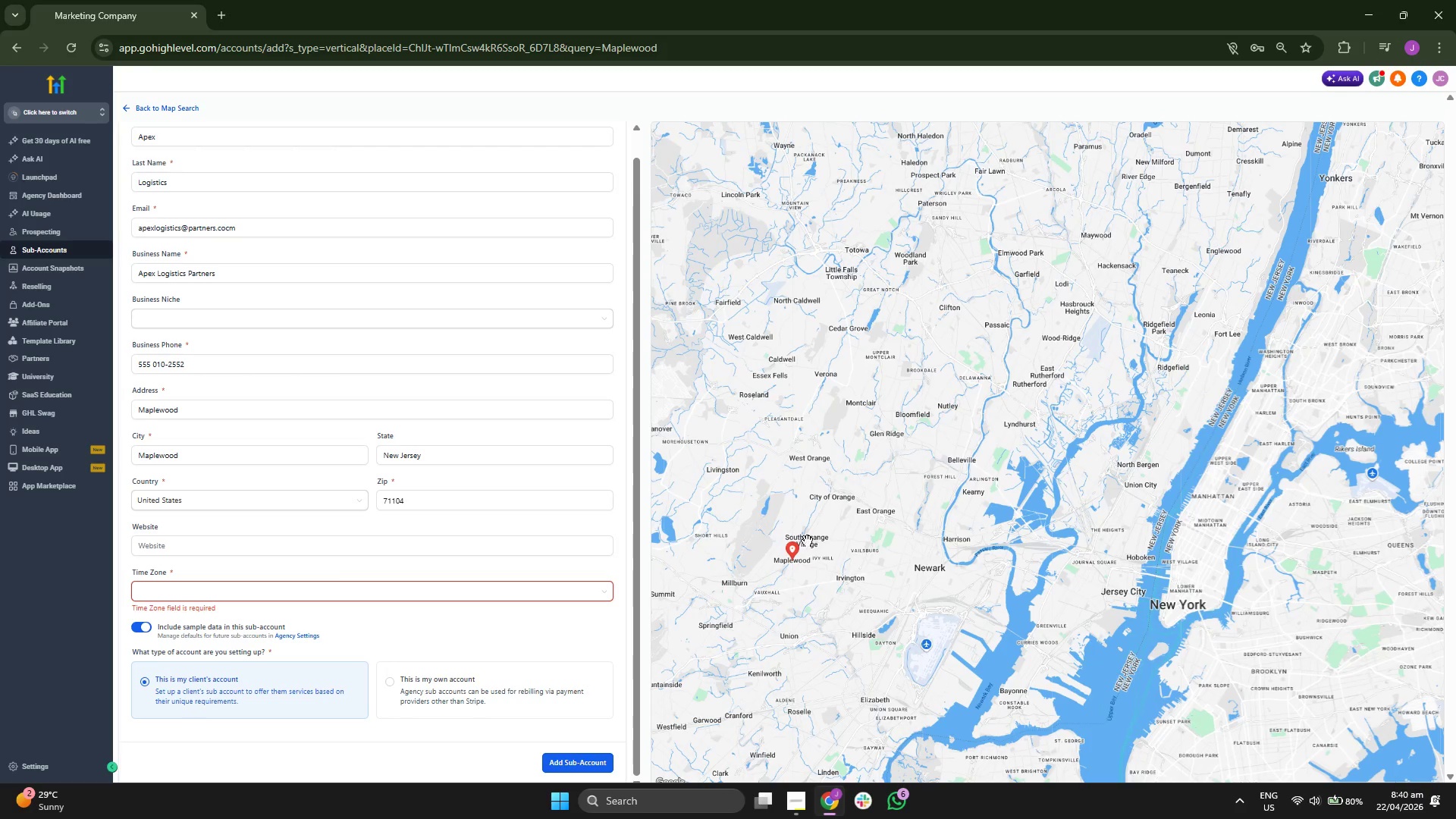 
scroll: coordinate [941, 604], scroll_direction: down, amount: 2.0
 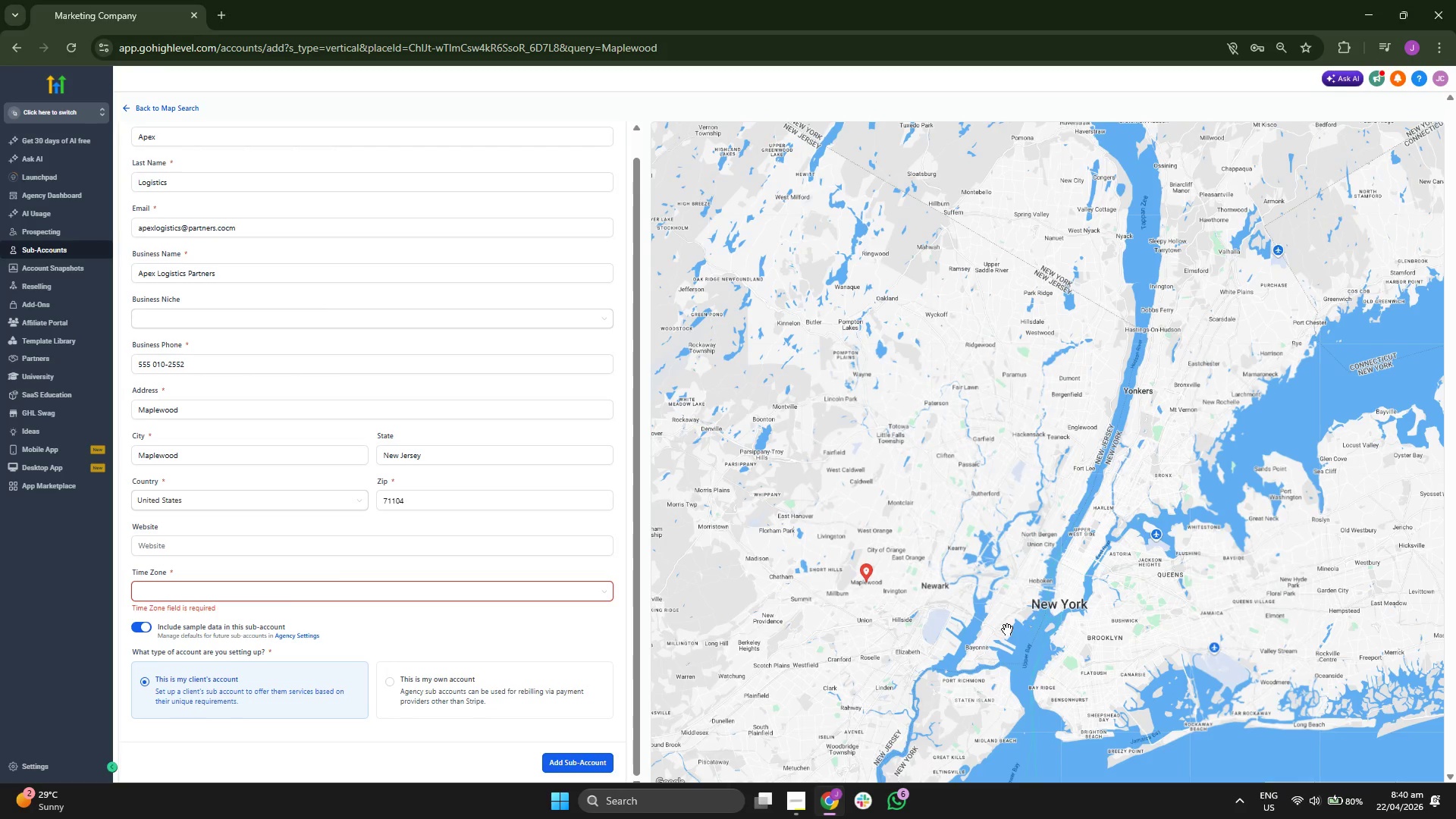 
left_click_drag(start_coordinate=[1005, 628], to_coordinate=[983, 626])
 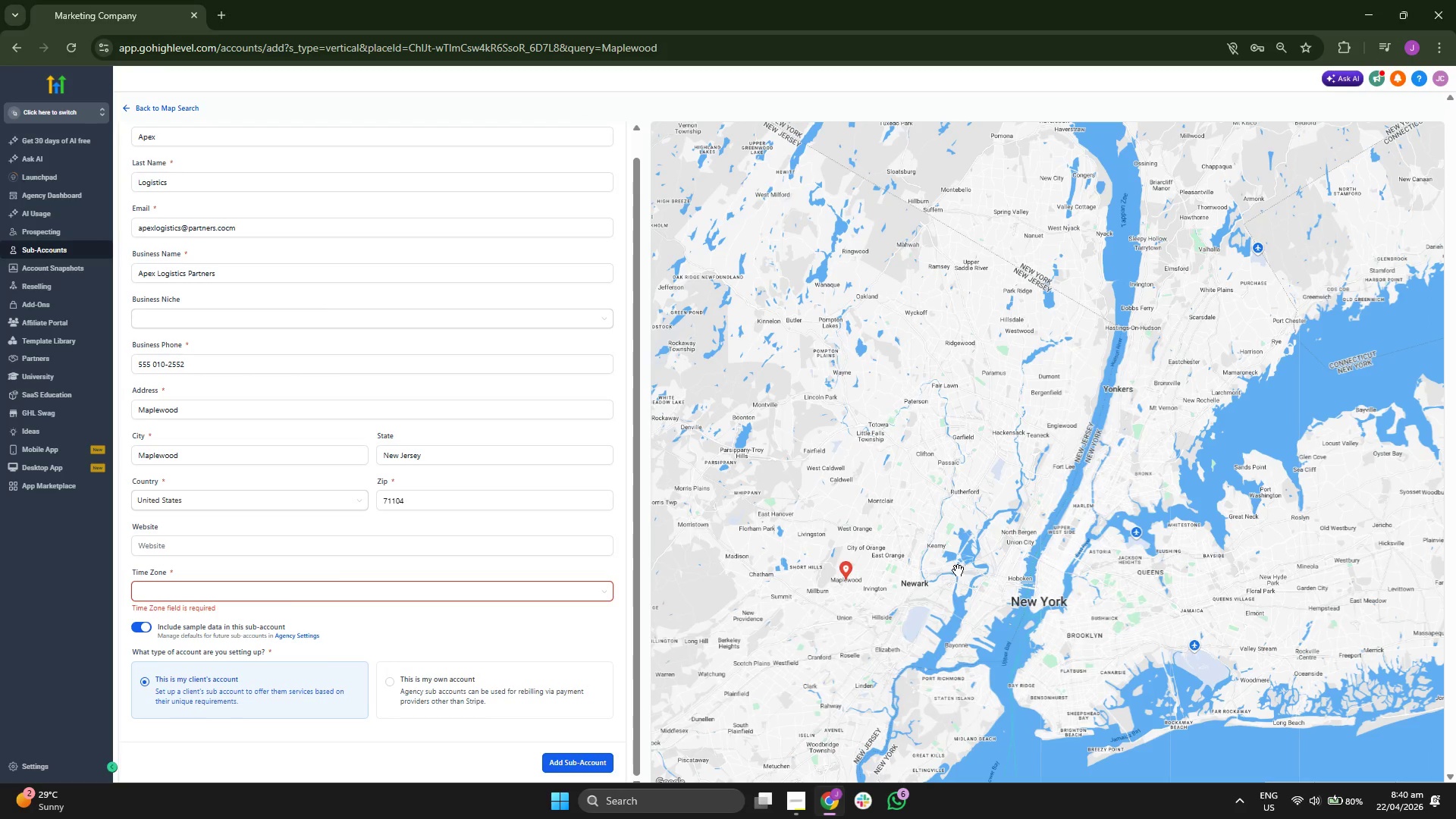 
scroll: coordinate [958, 570], scroll_direction: up, amount: 2.0
 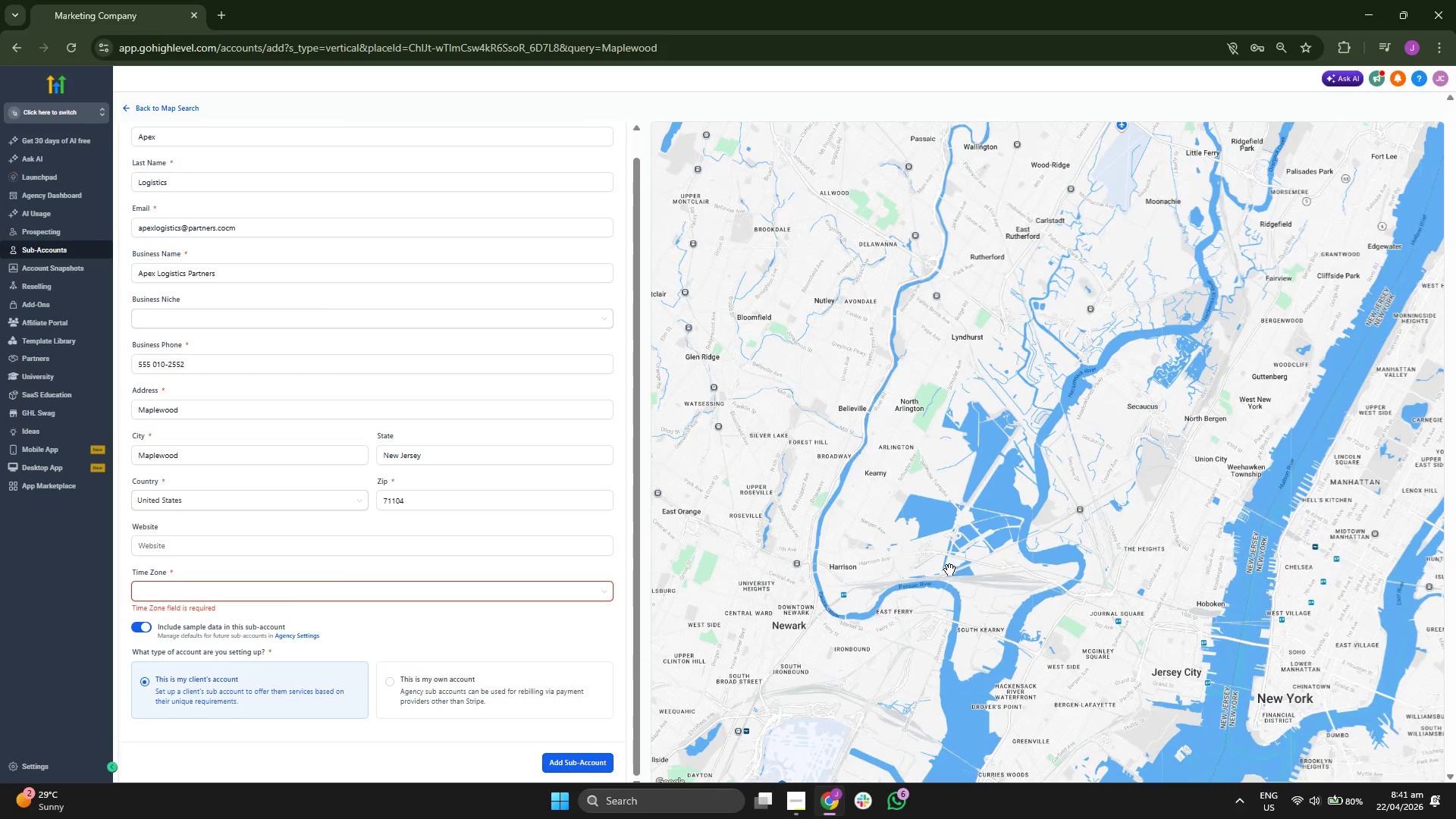 
scroll: coordinate [949, 570], scroll_direction: down, amount: 2.0
 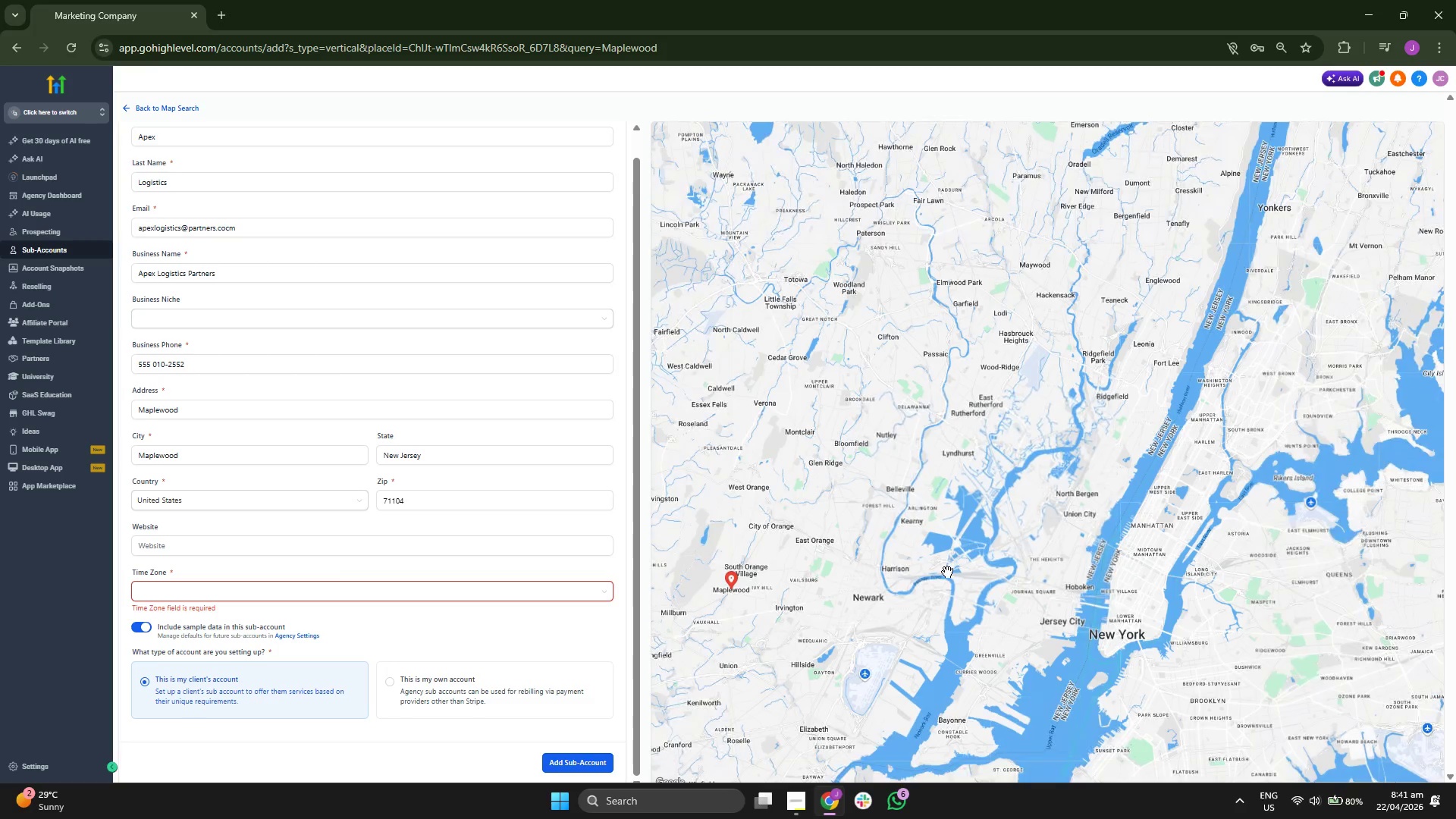 
left_click_drag(start_coordinate=[949, 572], to_coordinate=[995, 584])
 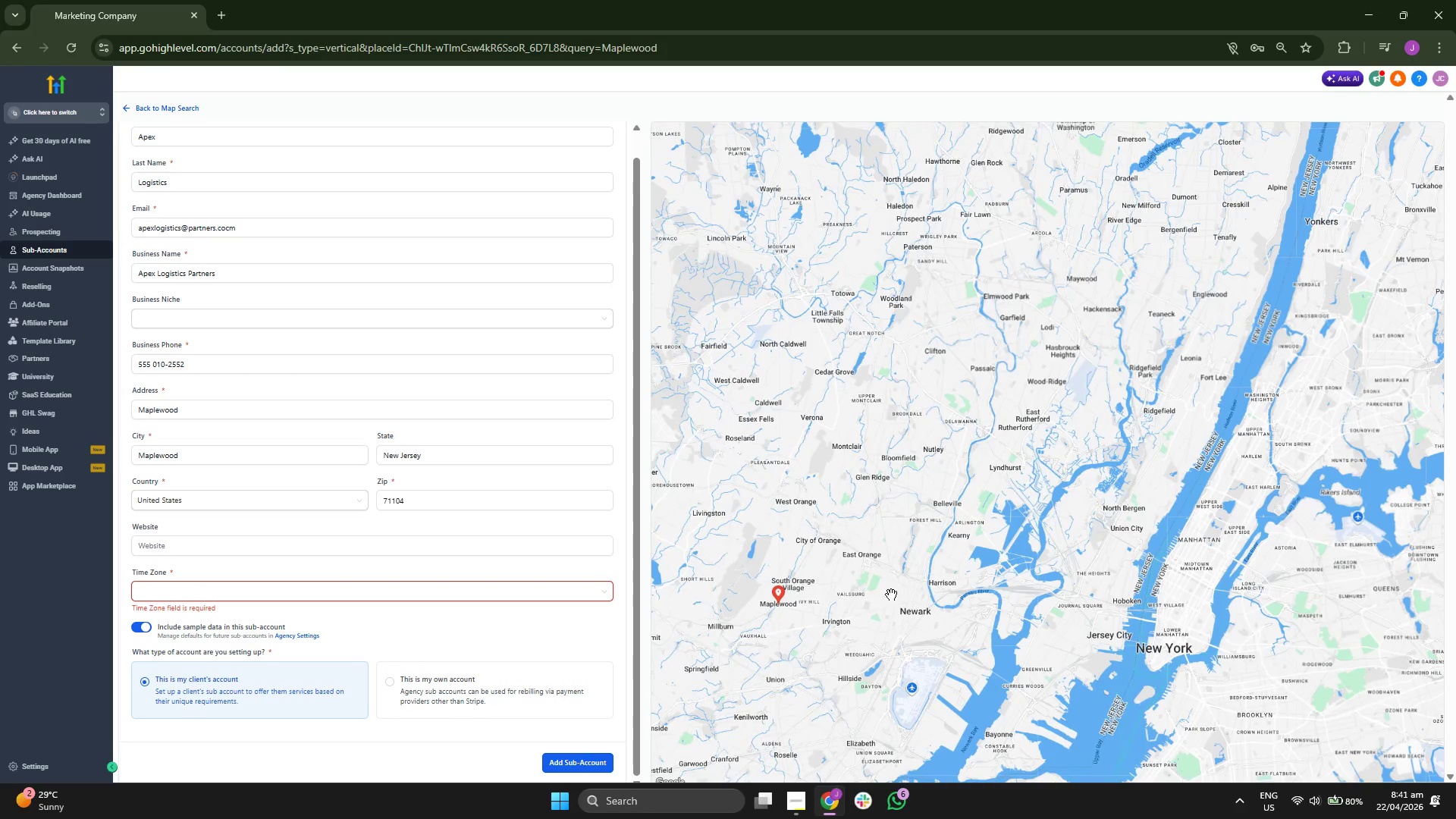 
left_click_drag(start_coordinate=[889, 592], to_coordinate=[914, 598])
 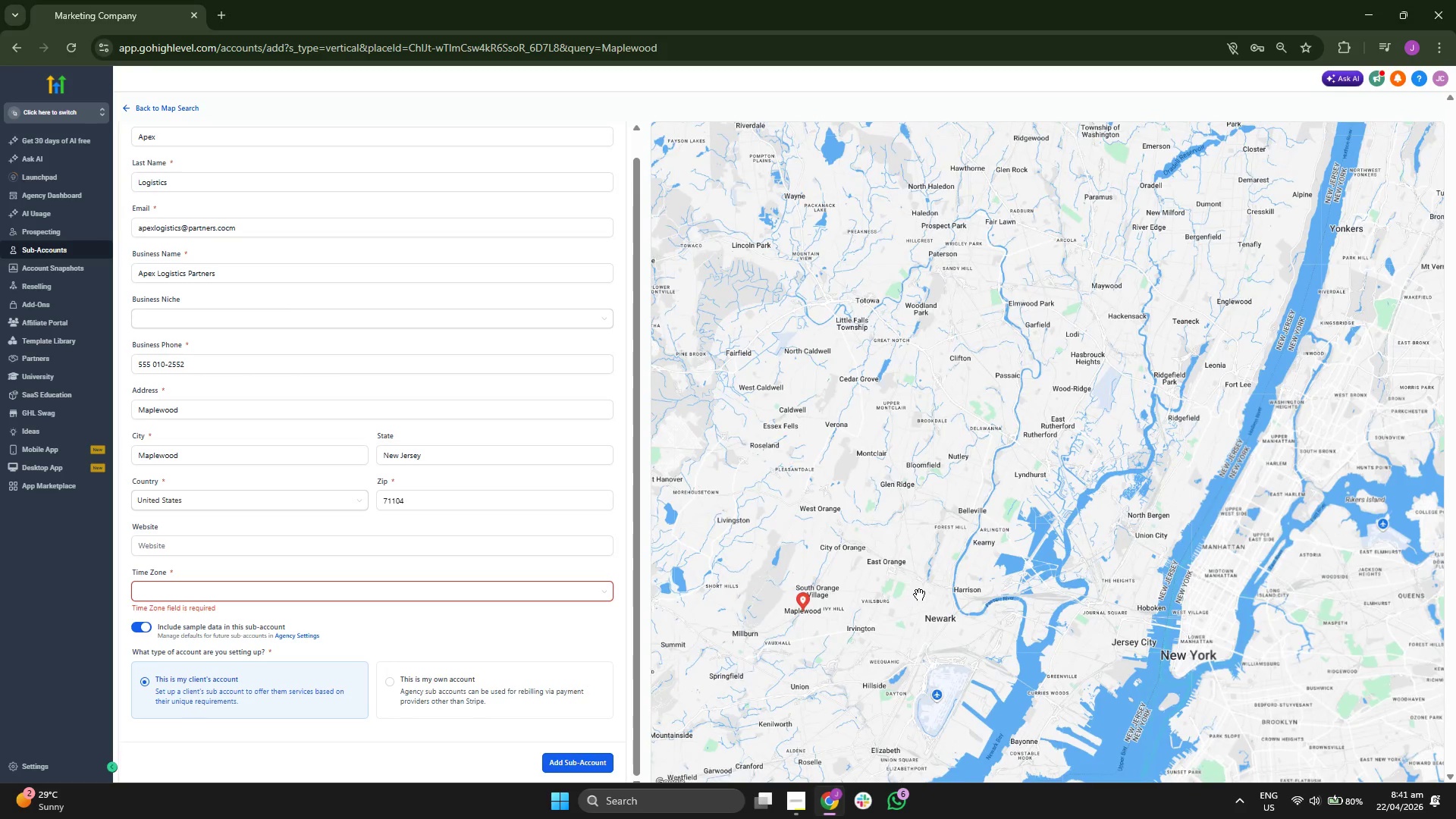 
scroll: coordinate [919, 594], scroll_direction: up, amount: 1.0
 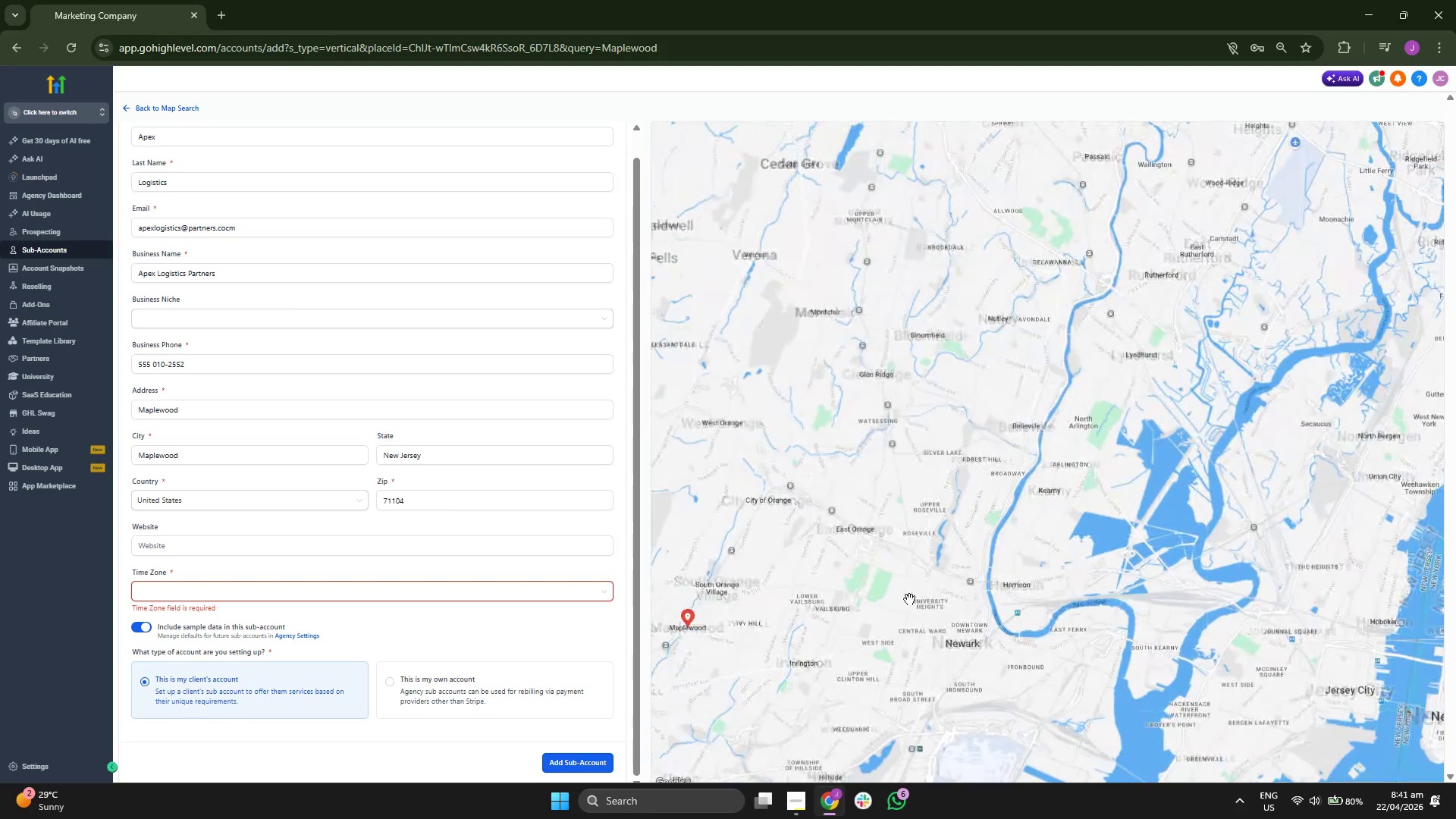 
left_click_drag(start_coordinate=[899, 609], to_coordinate=[926, 586])
 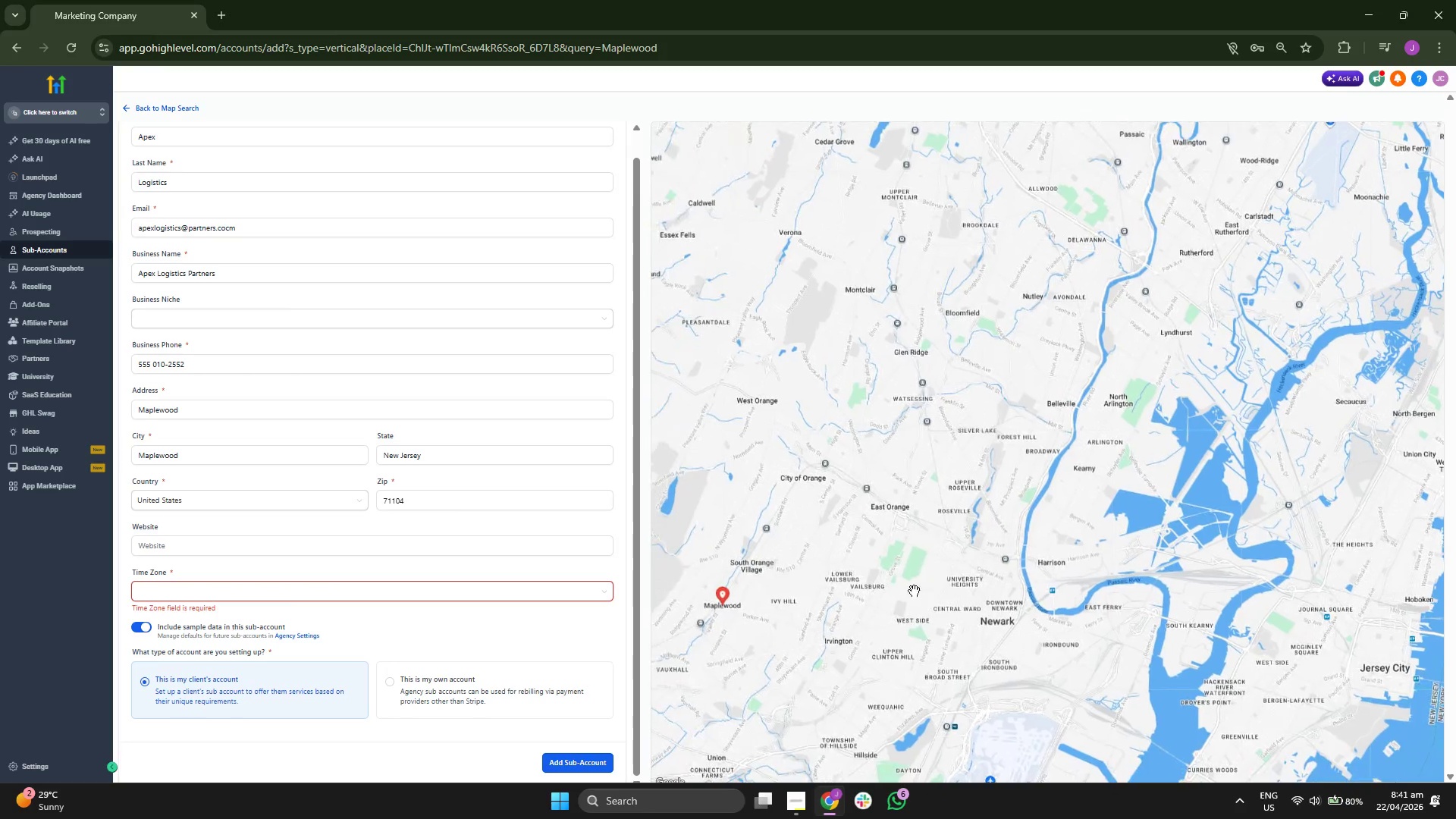 
left_click_drag(start_coordinate=[904, 593], to_coordinate=[921, 582])
 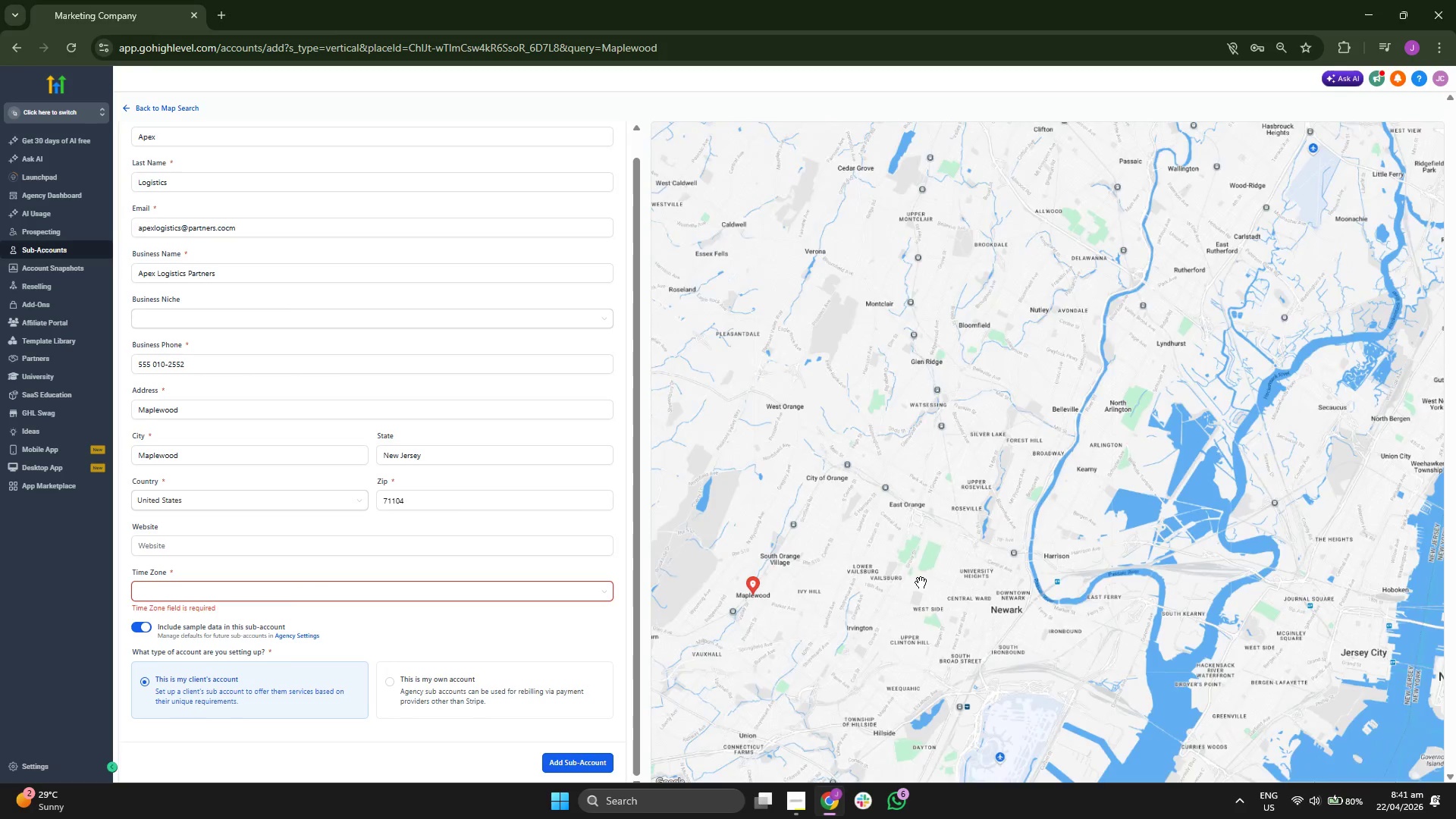 
scroll: coordinate [921, 582], scroll_direction: down, amount: 2.0
 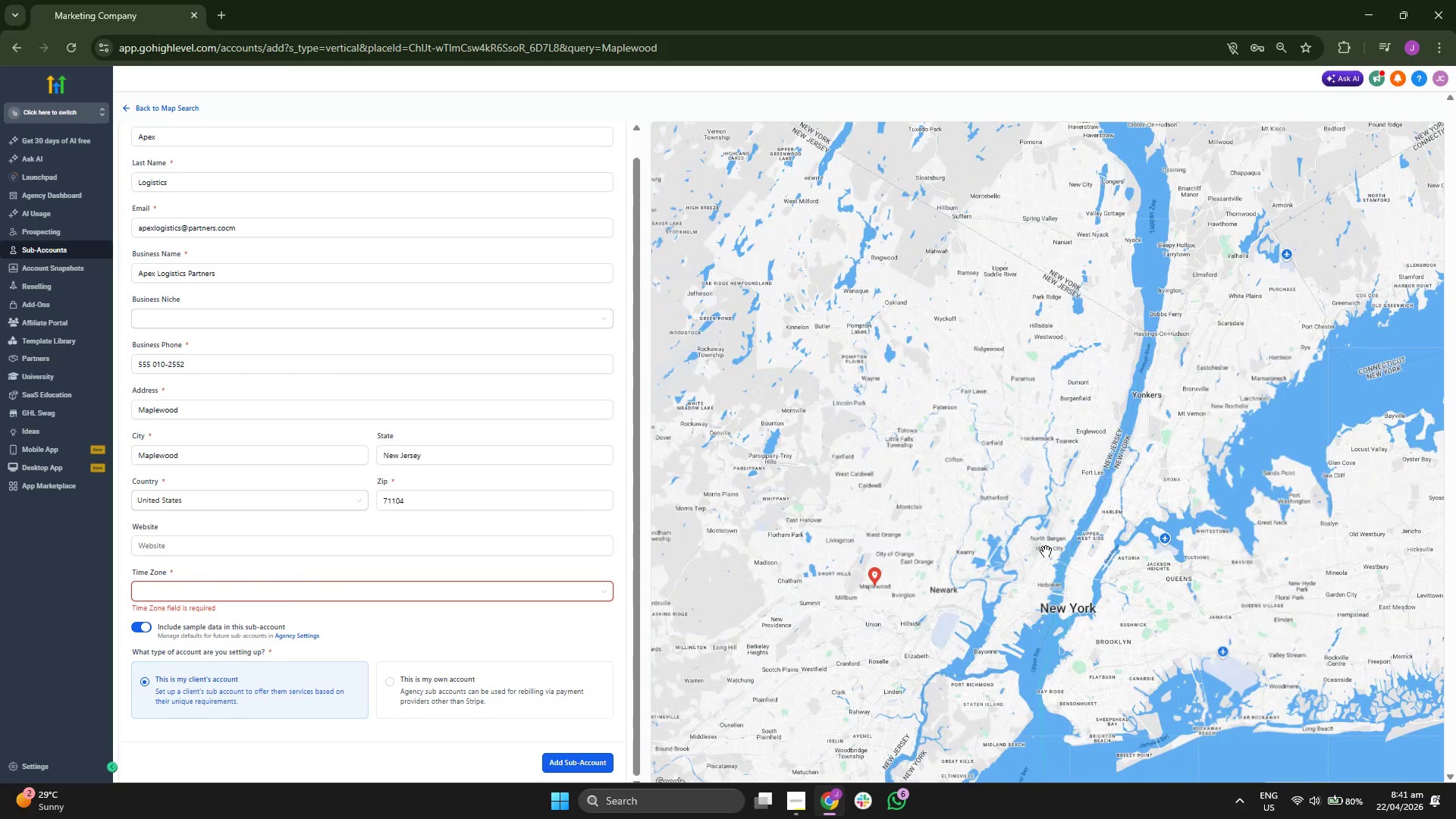 
left_click_drag(start_coordinate=[1017, 554], to_coordinate=[971, 591])
 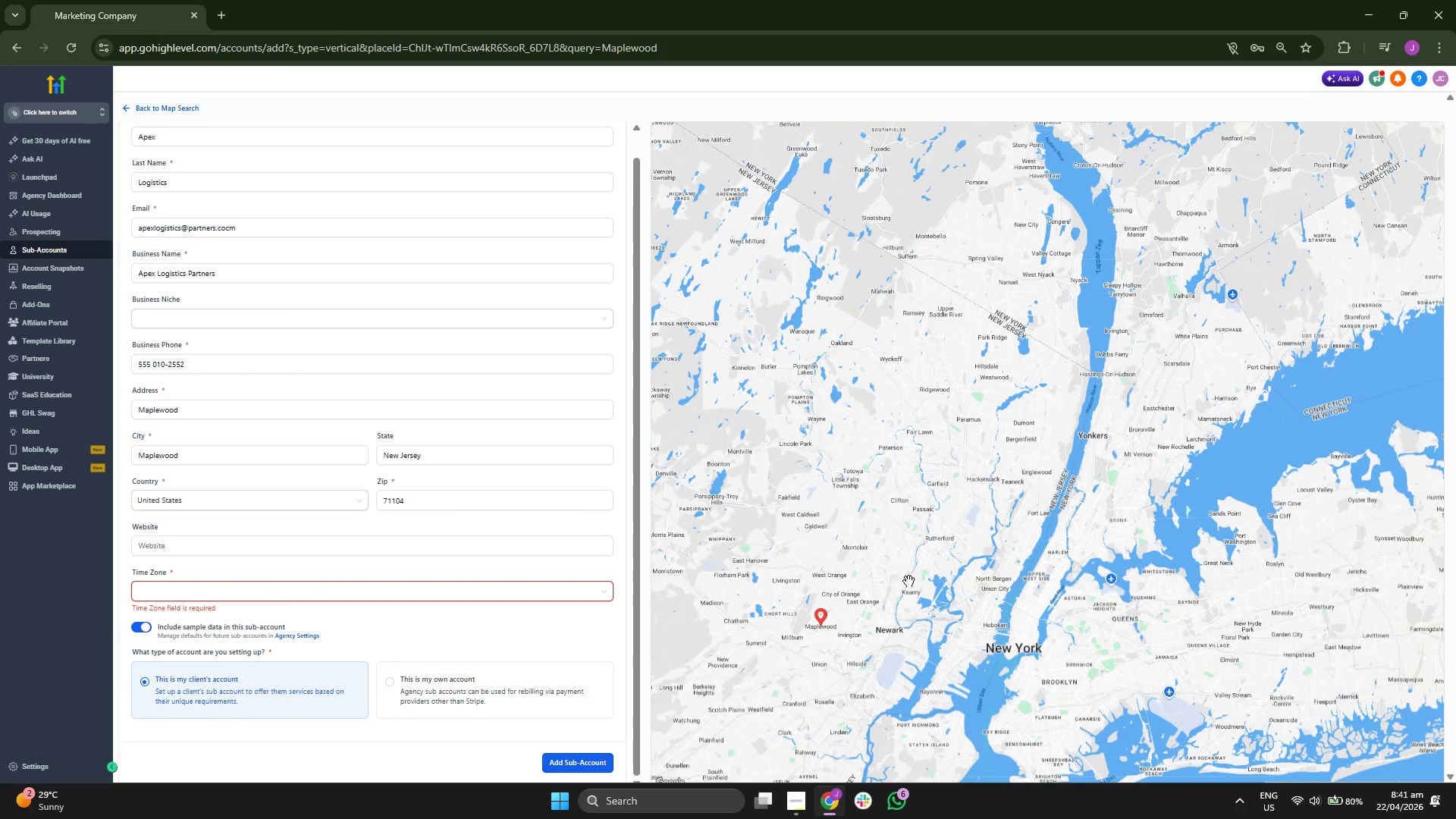 
scroll: coordinate [895, 582], scroll_direction: up, amount: 1.0
 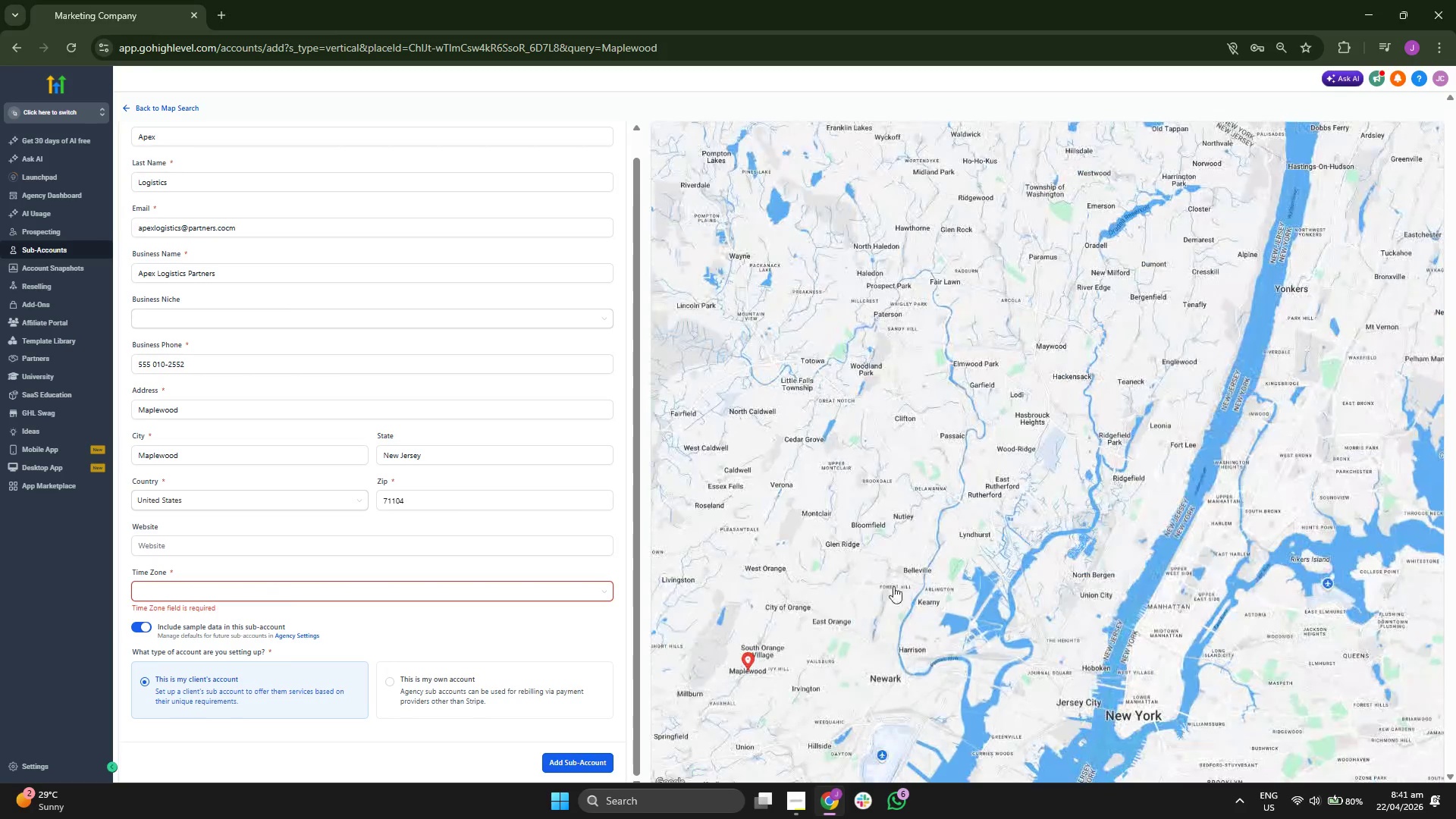 
left_click_drag(start_coordinate=[881, 597], to_coordinate=[893, 585])
 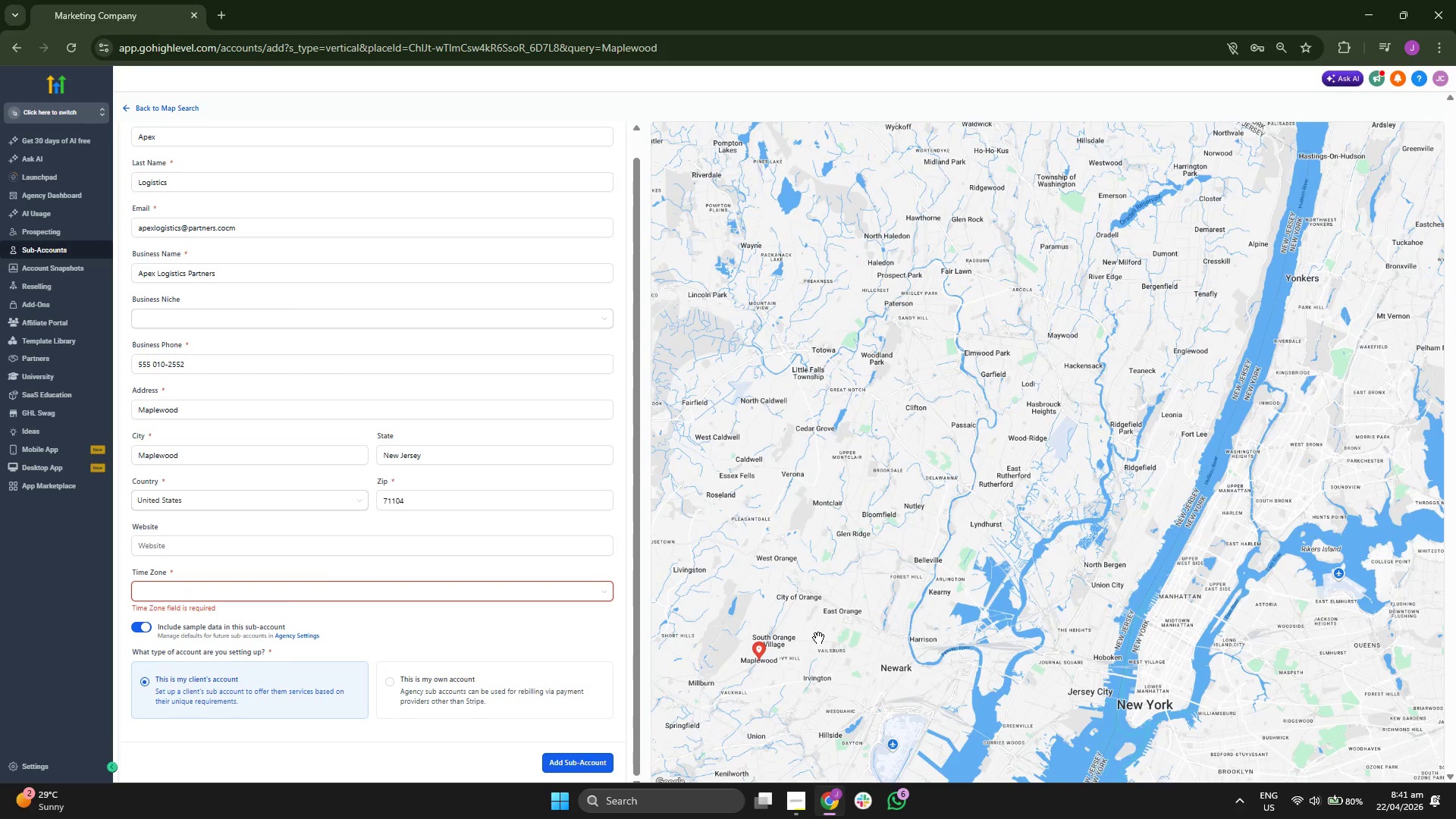 
left_click_drag(start_coordinate=[818, 638], to_coordinate=[848, 604])
 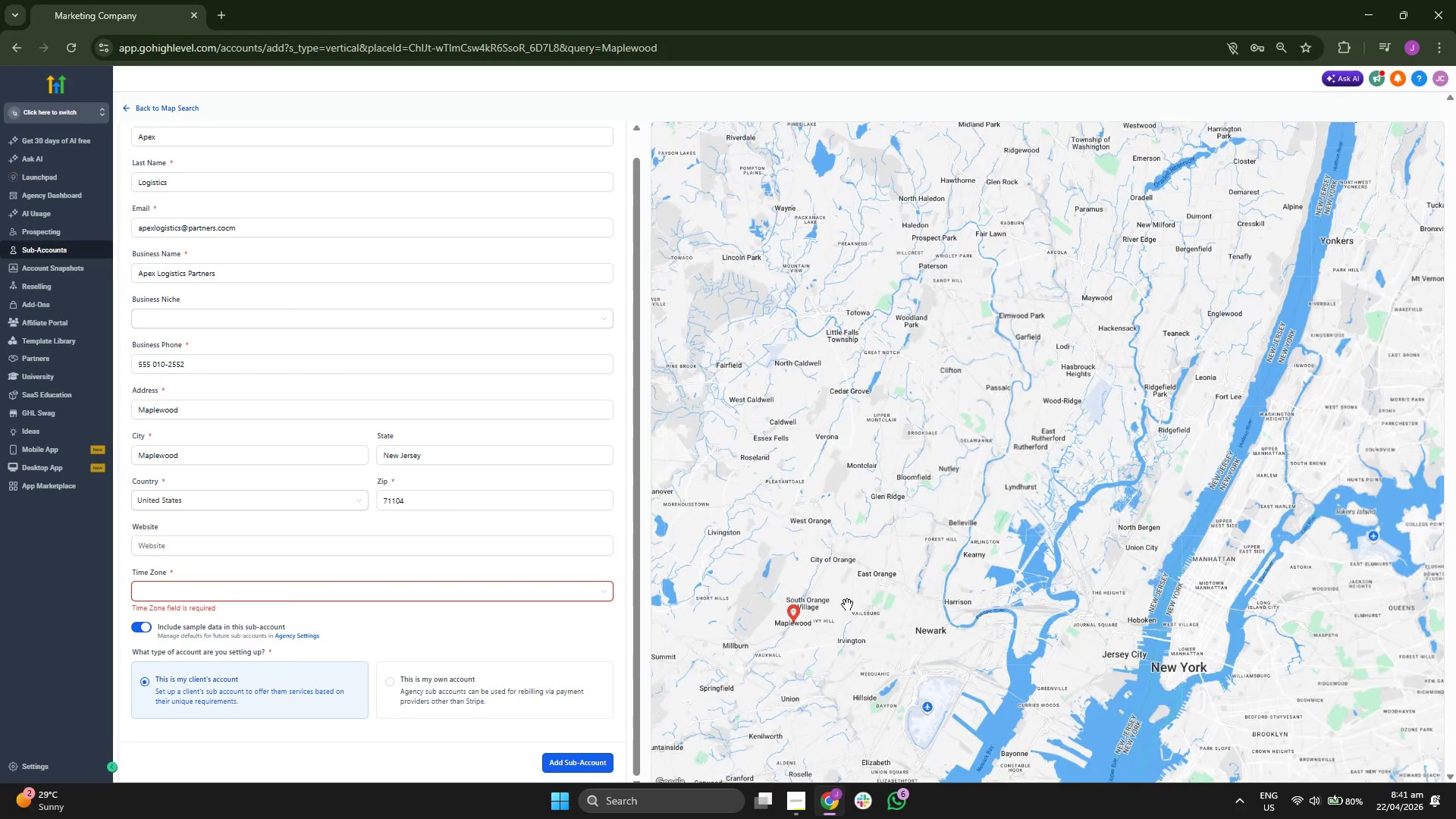 
scroll: coordinate [847, 604], scroll_direction: up, amount: 2.0
 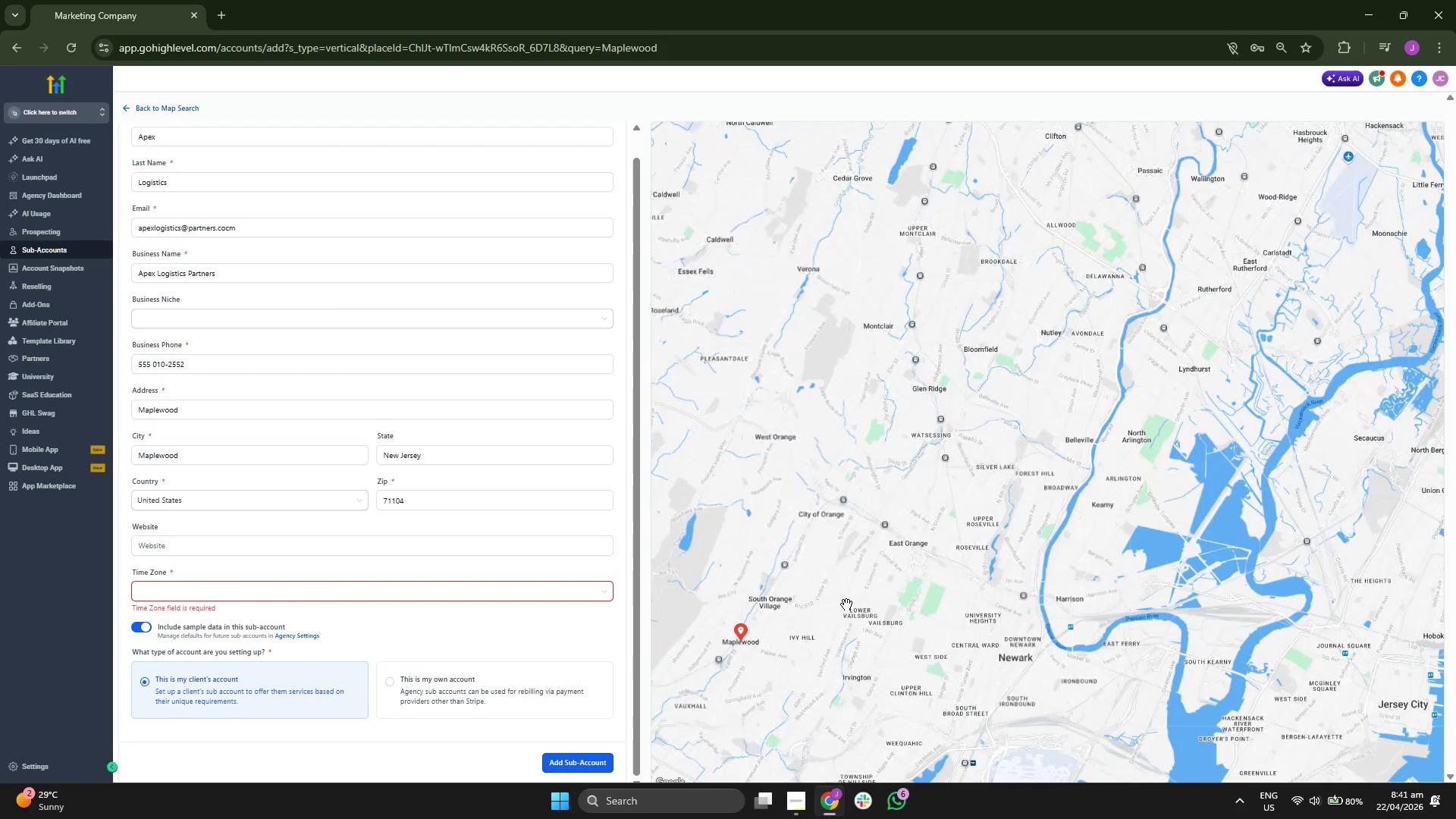 
left_click_drag(start_coordinate=[843, 607], to_coordinate=[767, 422])
 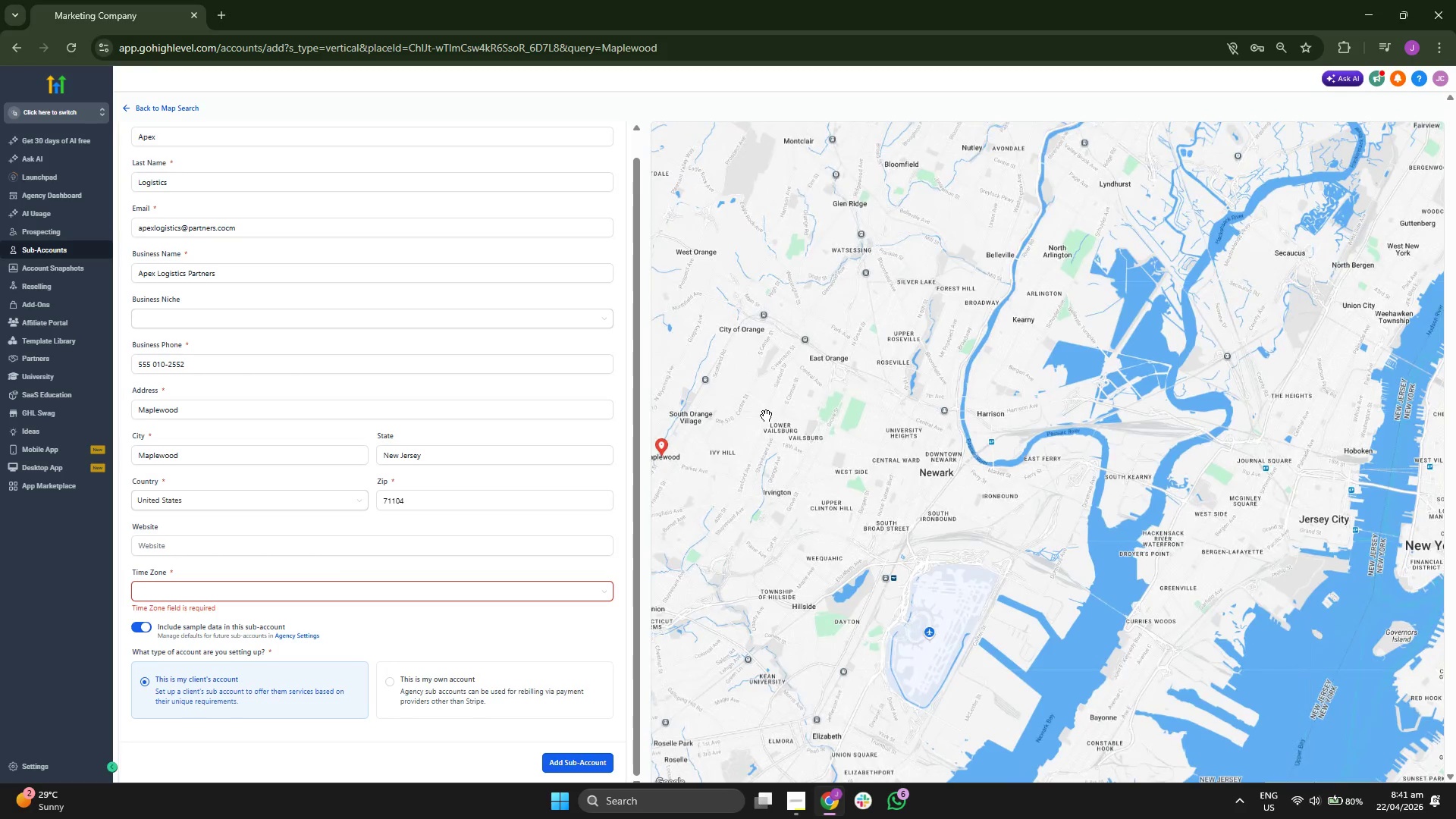 
scroll: coordinate [764, 438], scroll_direction: down, amount: 2.0
 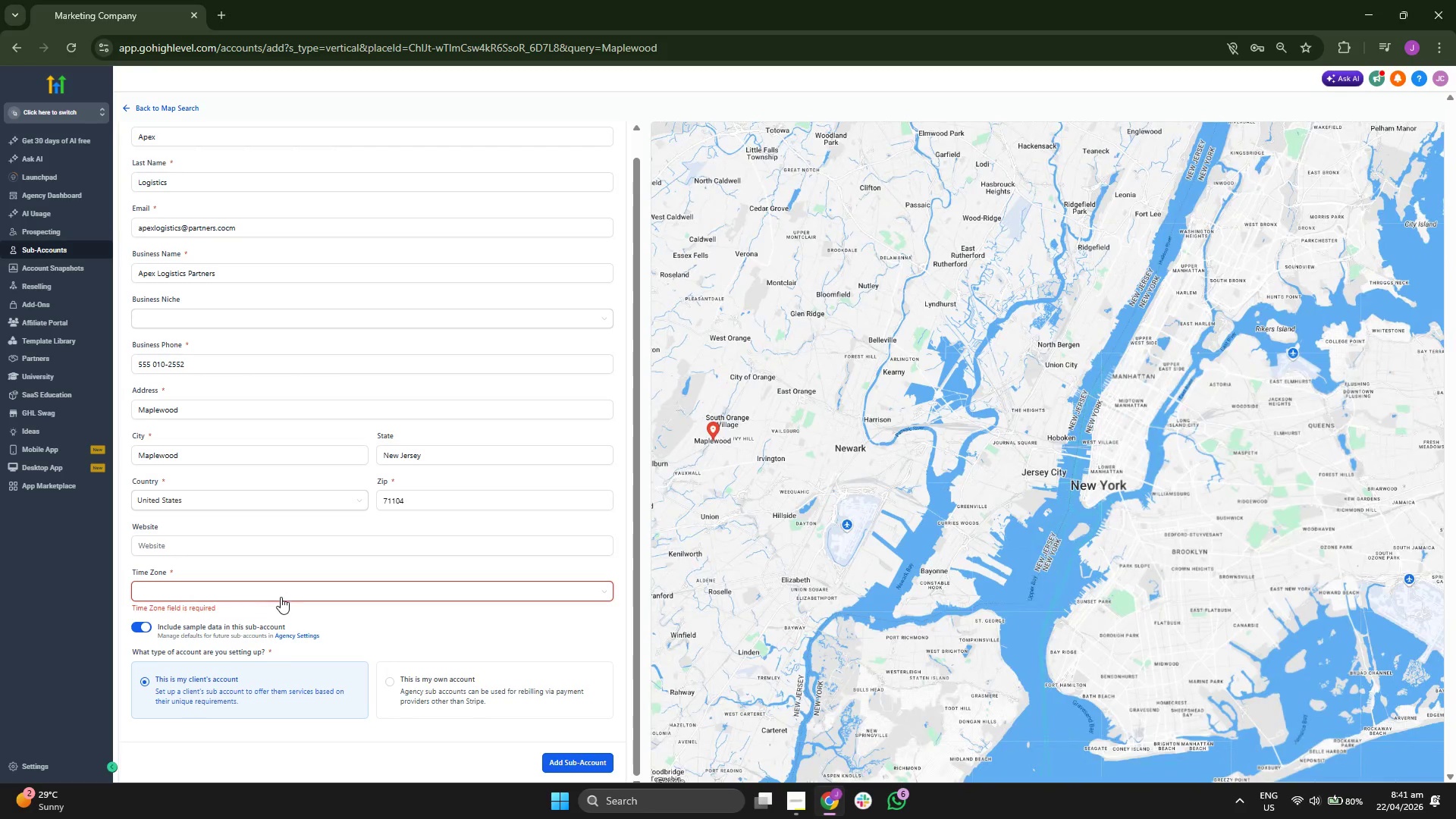 
left_click([306, 593])
 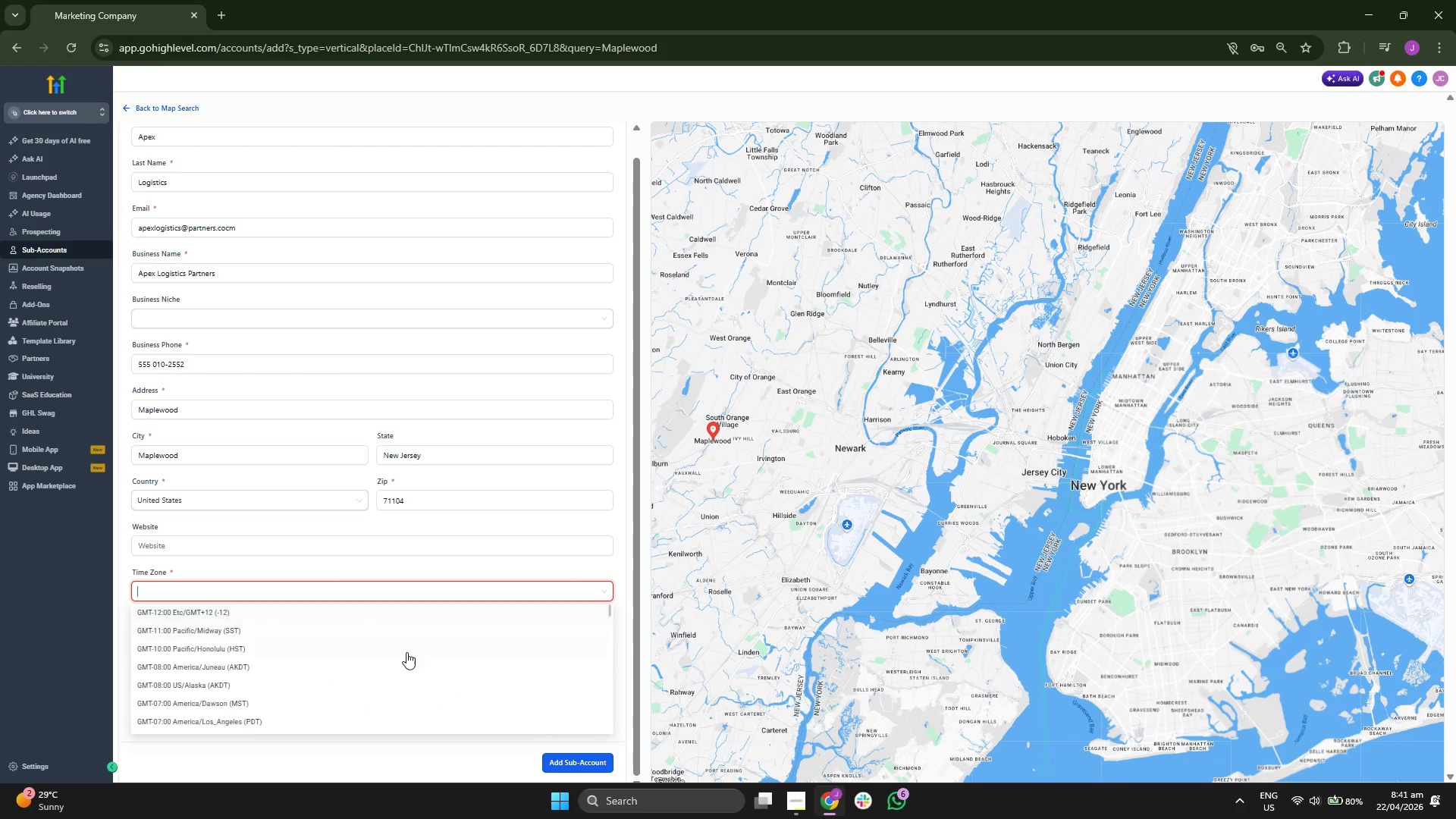 
scroll: coordinate [406, 653], scroll_direction: down, amount: 4.0
 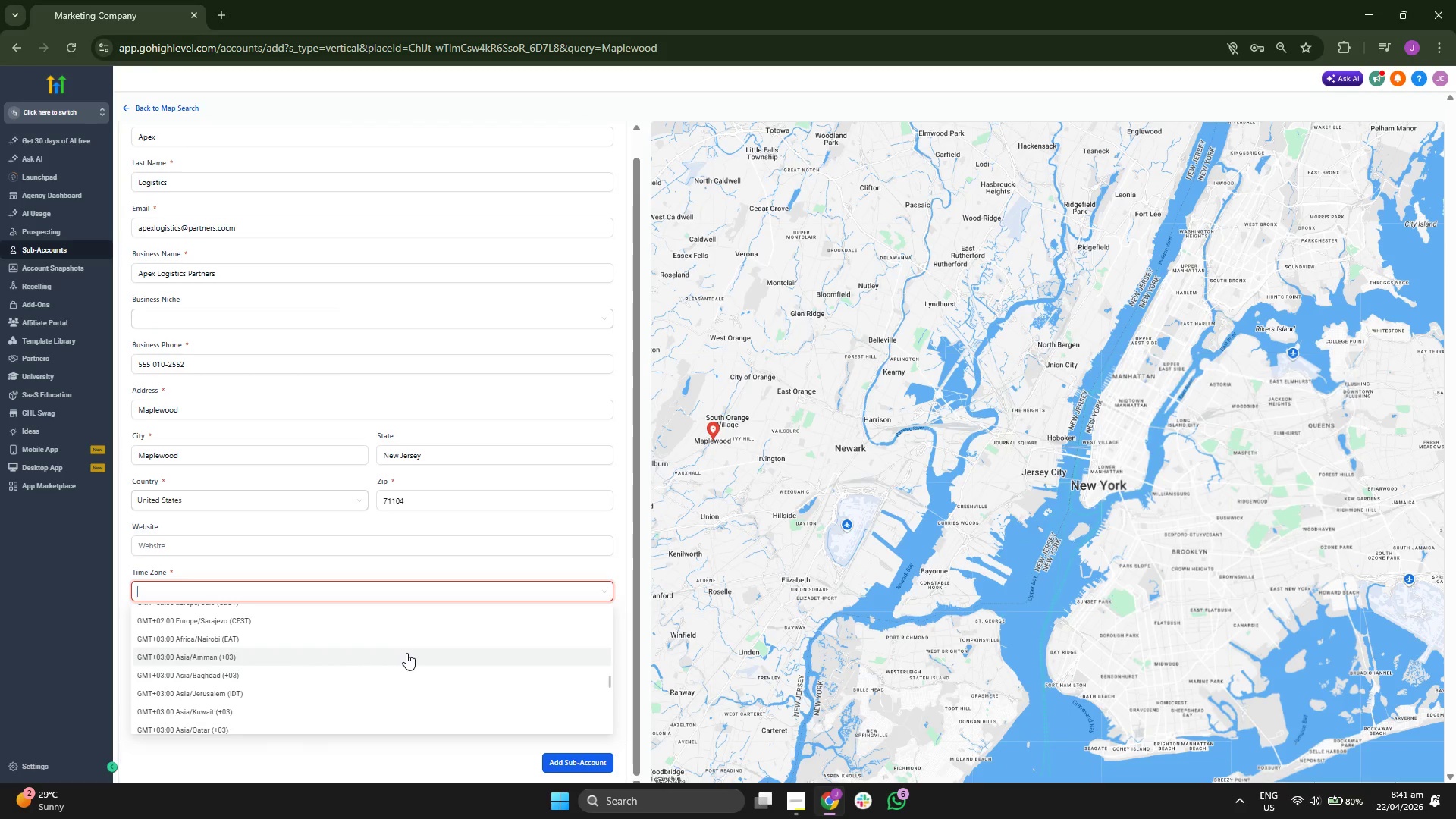 
type(new)
 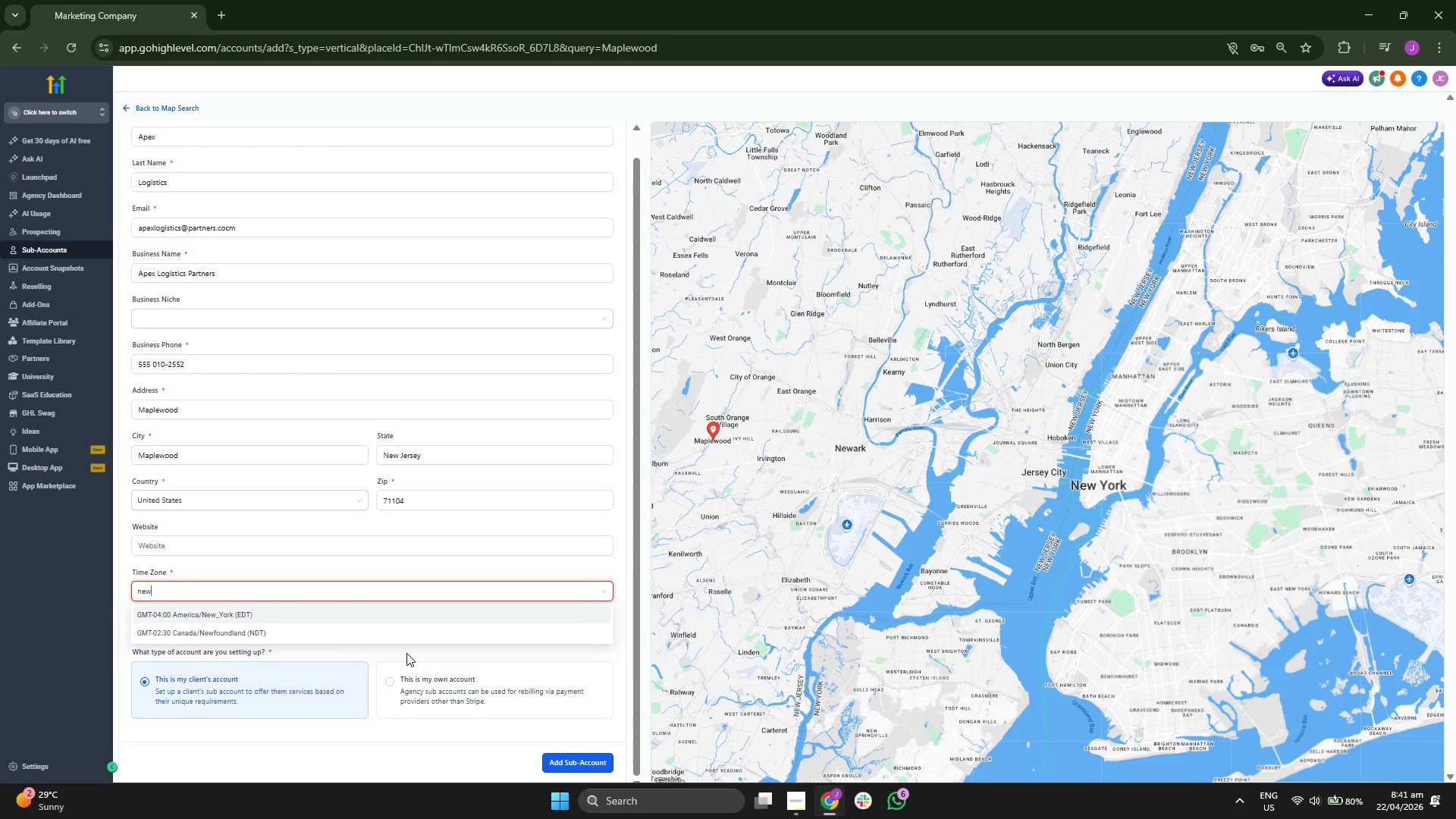 
left_click([374, 610])
 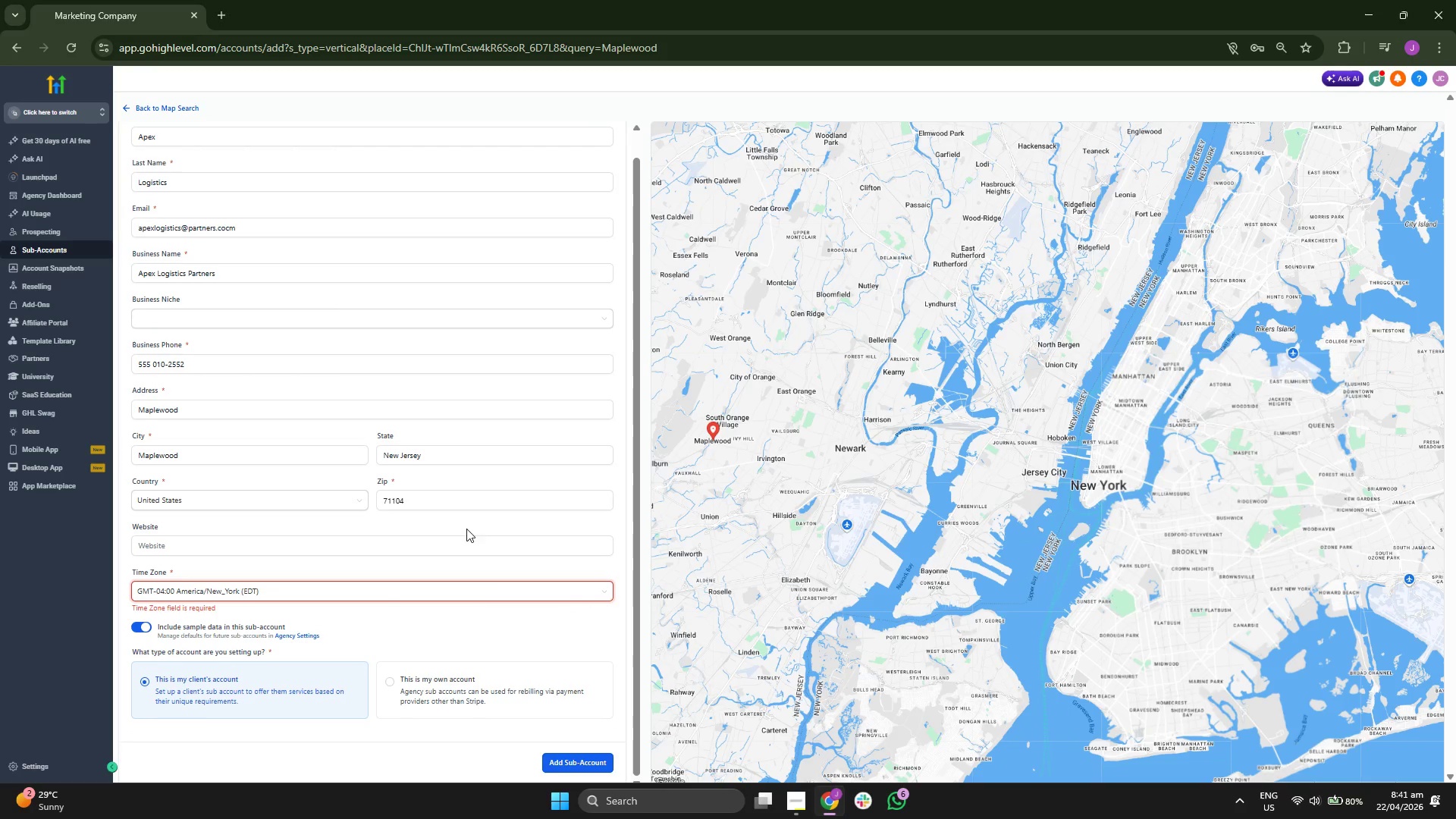 
left_click([489, 611])
 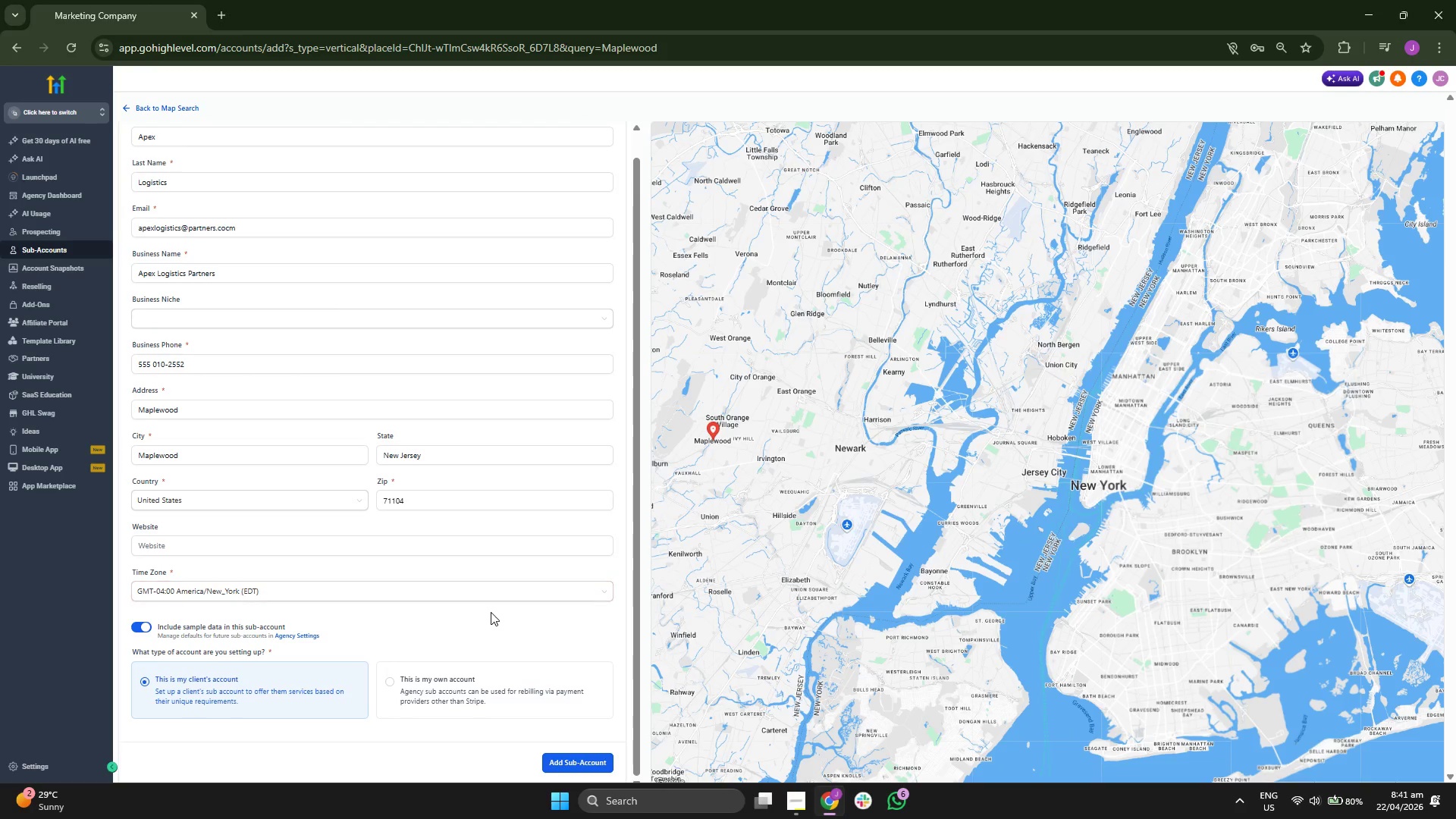 
scroll: coordinate [508, 620], scroll_direction: up, amount: 5.0
 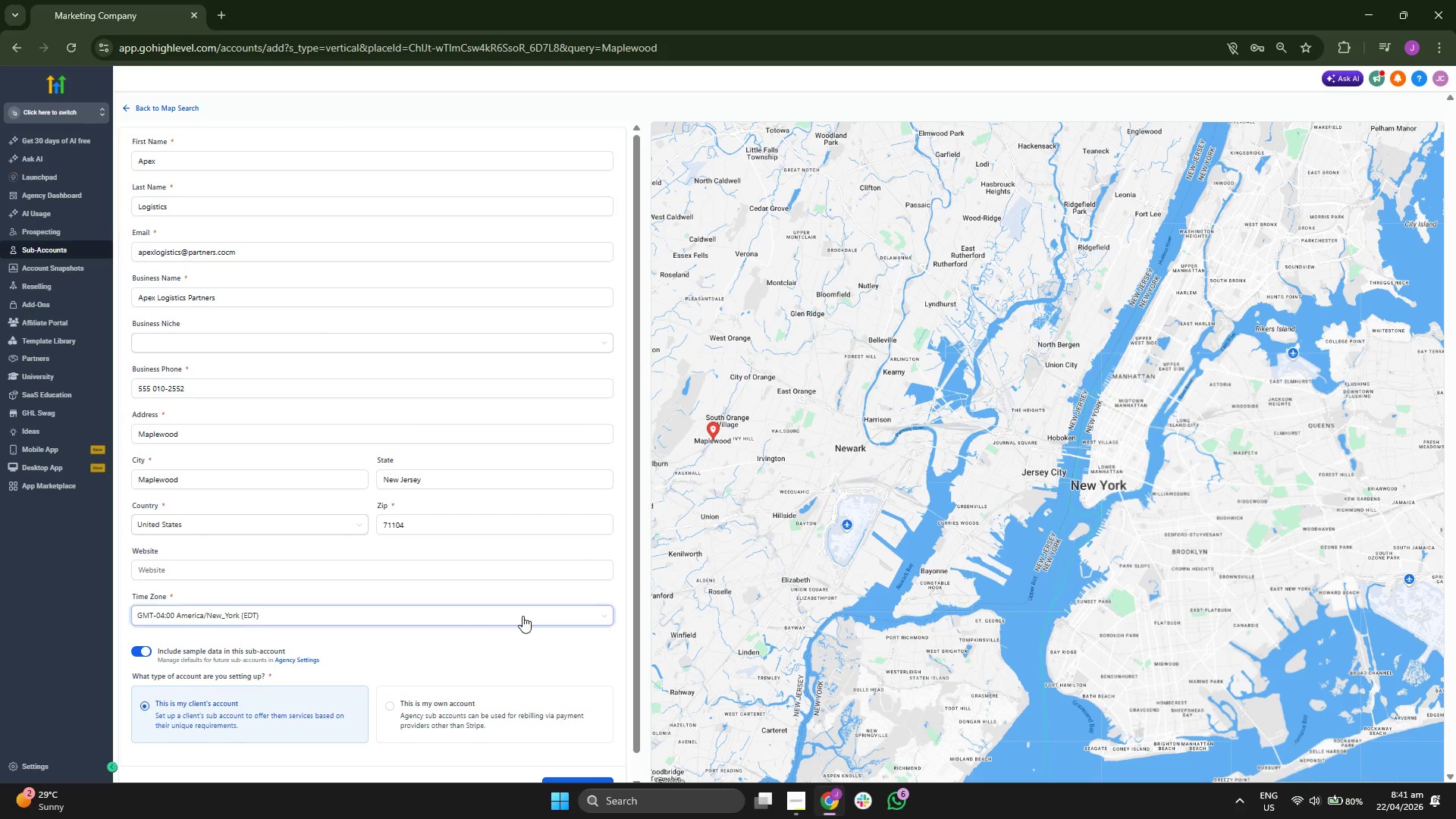 
scroll: coordinate [533, 614], scroll_direction: down, amount: 3.0
 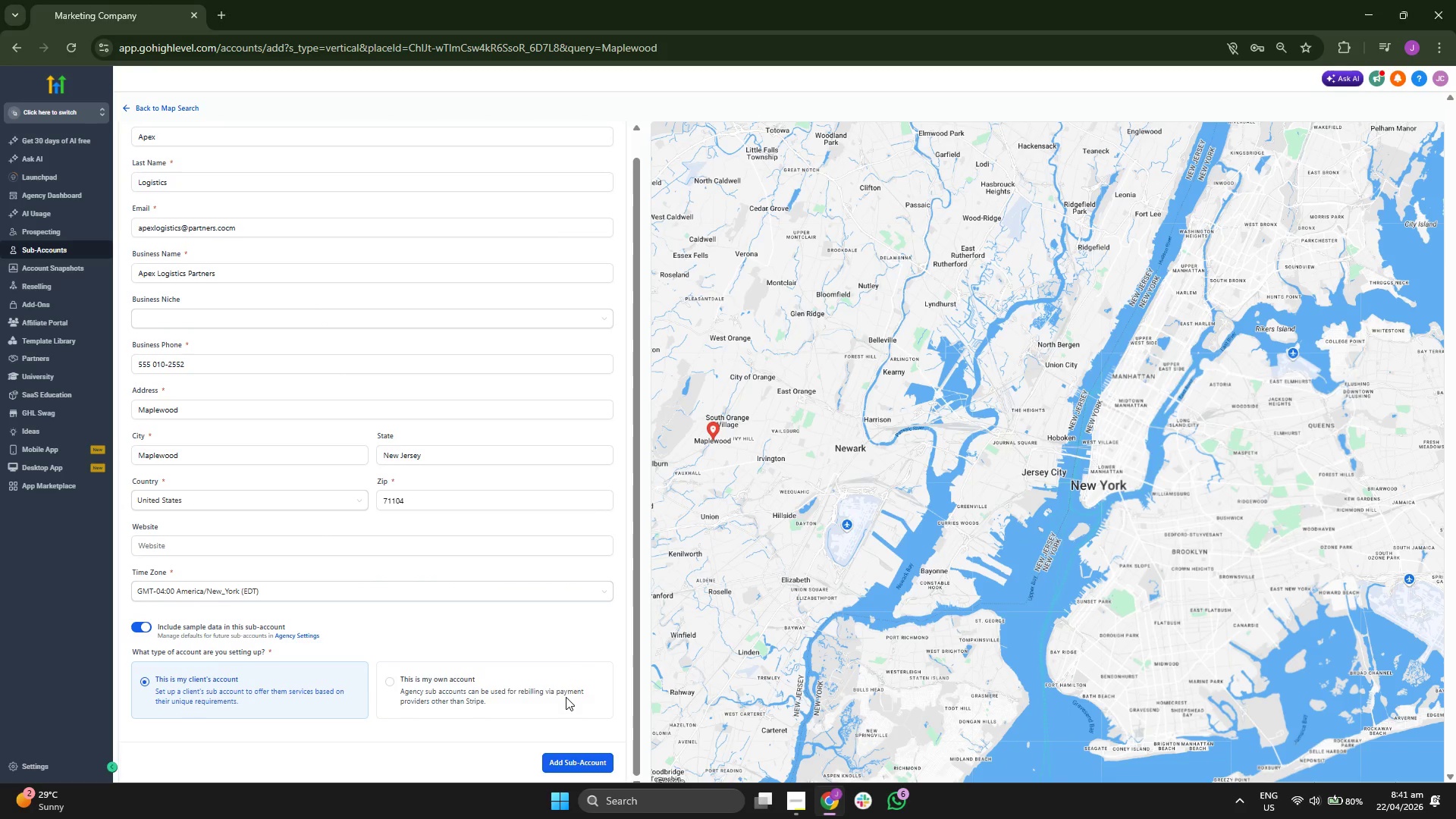 
scroll: coordinate [557, 638], scroll_direction: up, amount: 2.0
 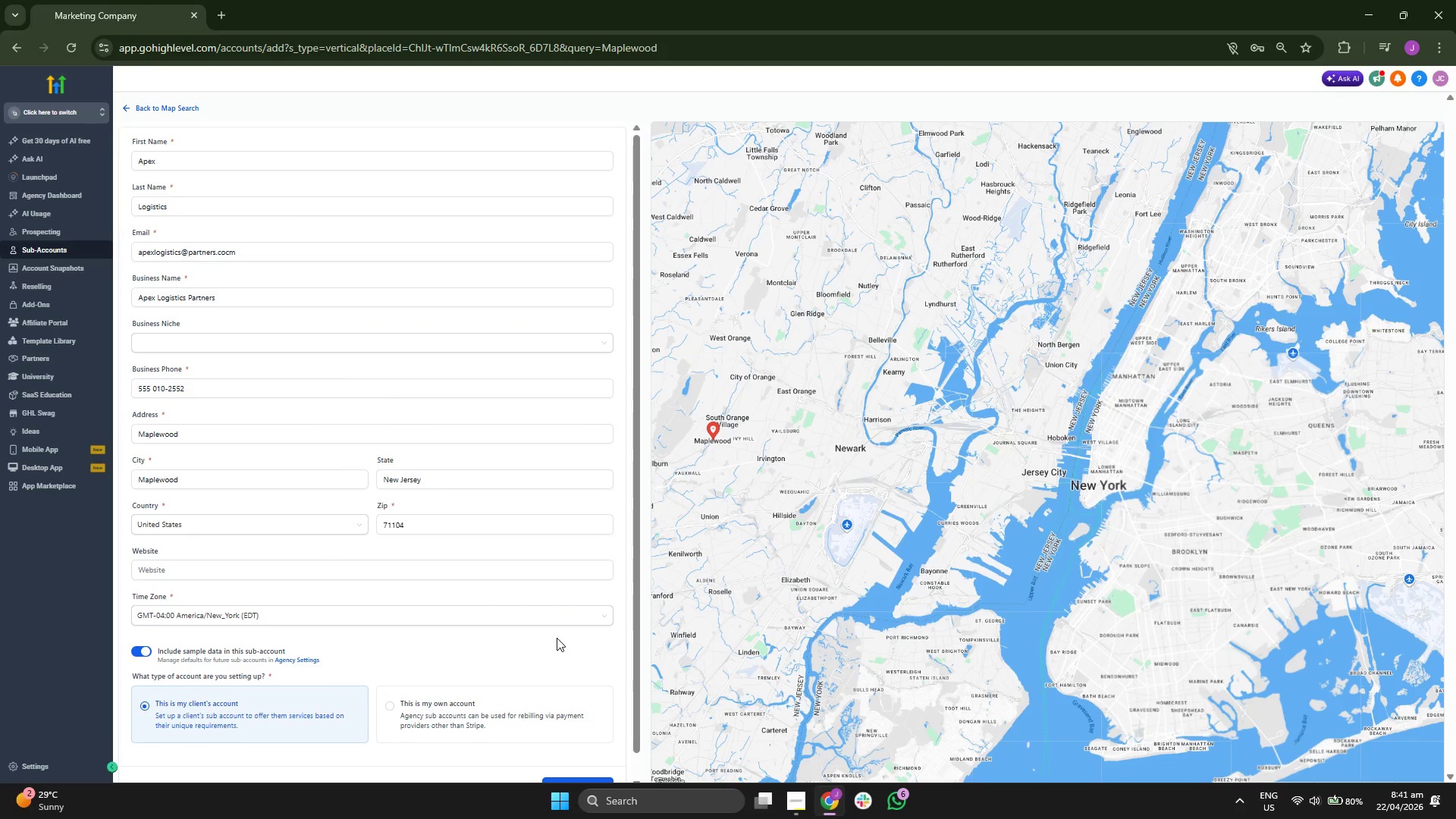 
scroll: coordinate [556, 638], scroll_direction: down, amount: 2.0
 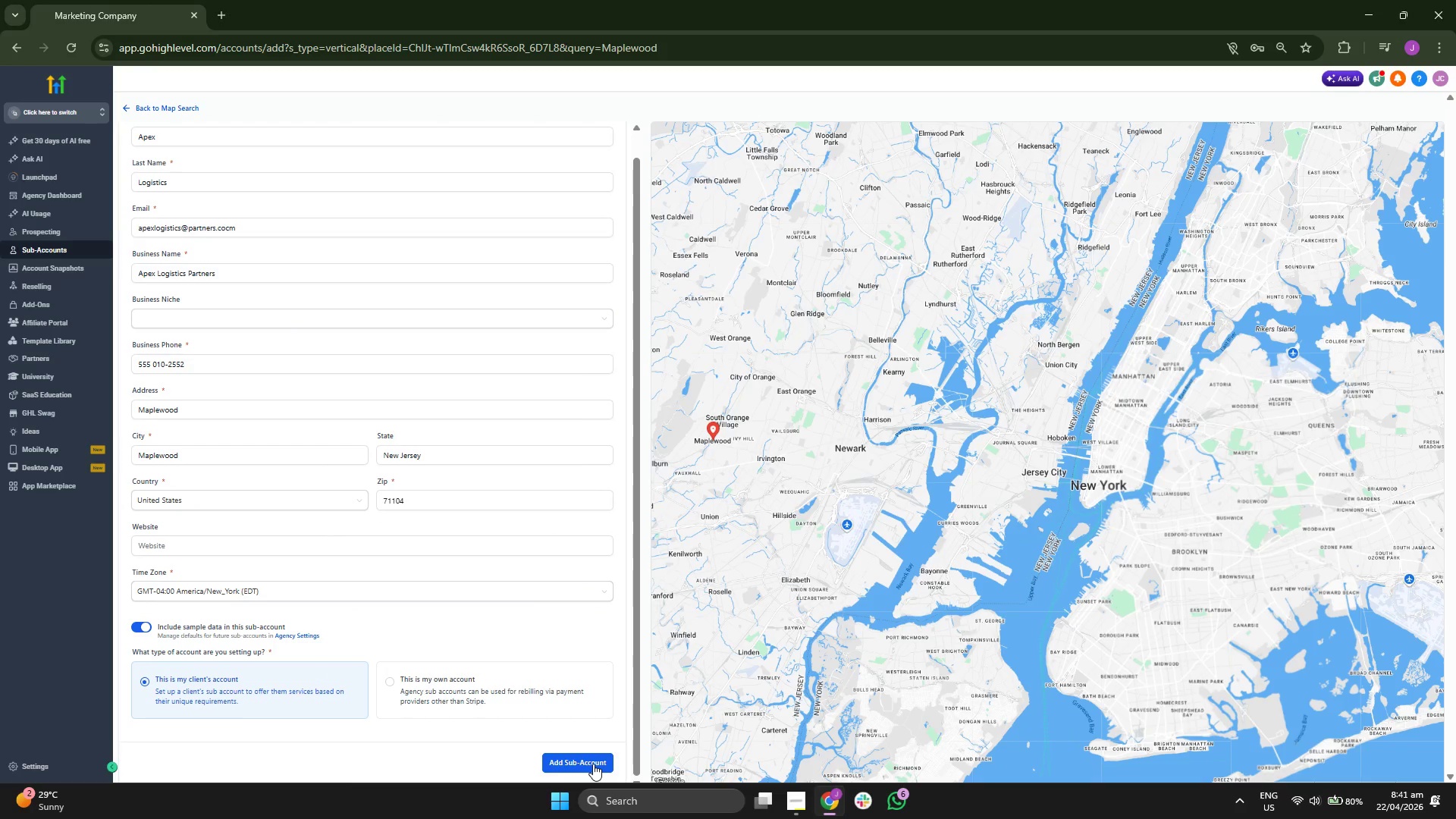 
left_click([593, 764])